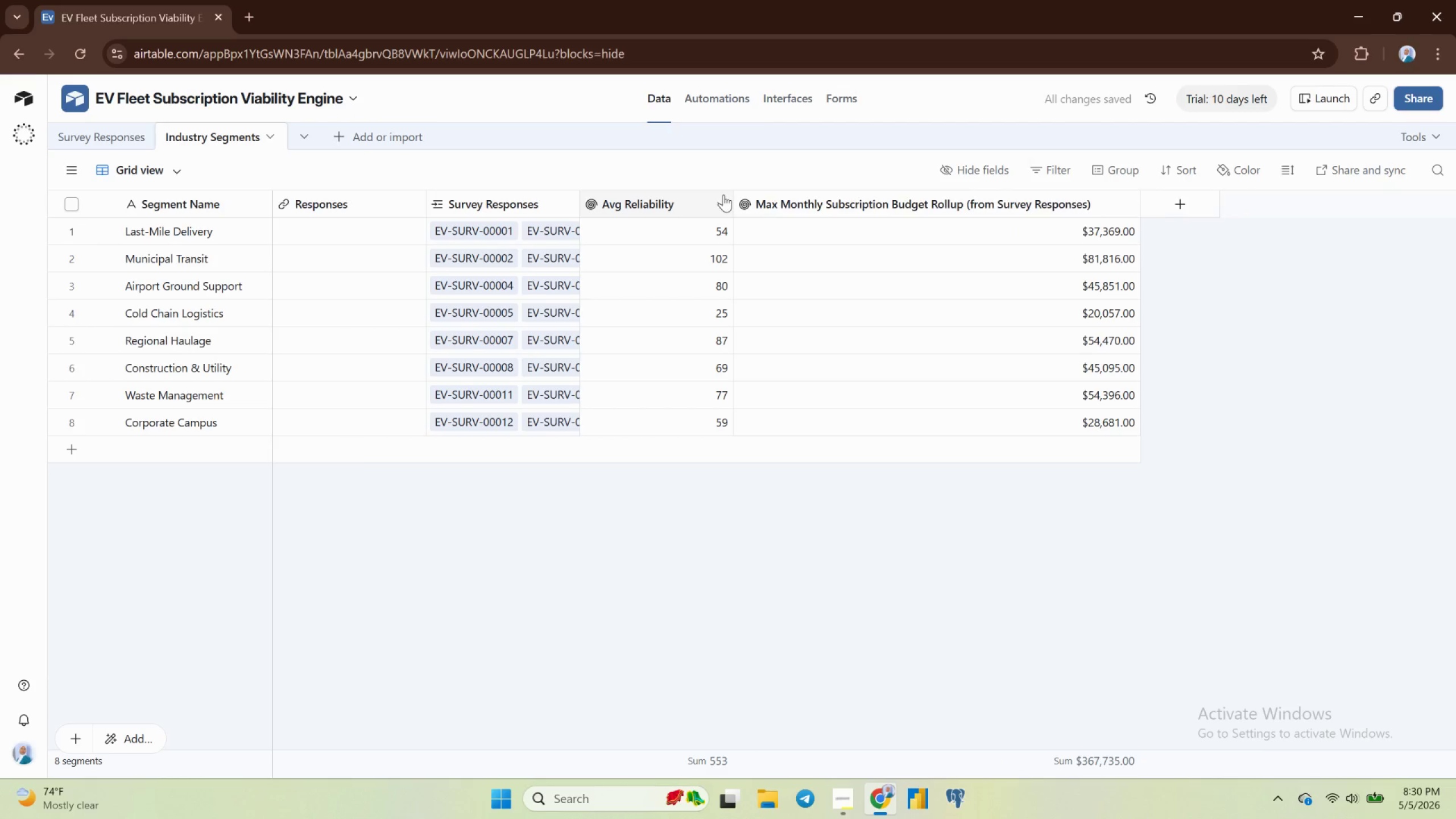 
left_click_drag(start_coordinate=[732, 198], to_coordinate=[705, 243])
 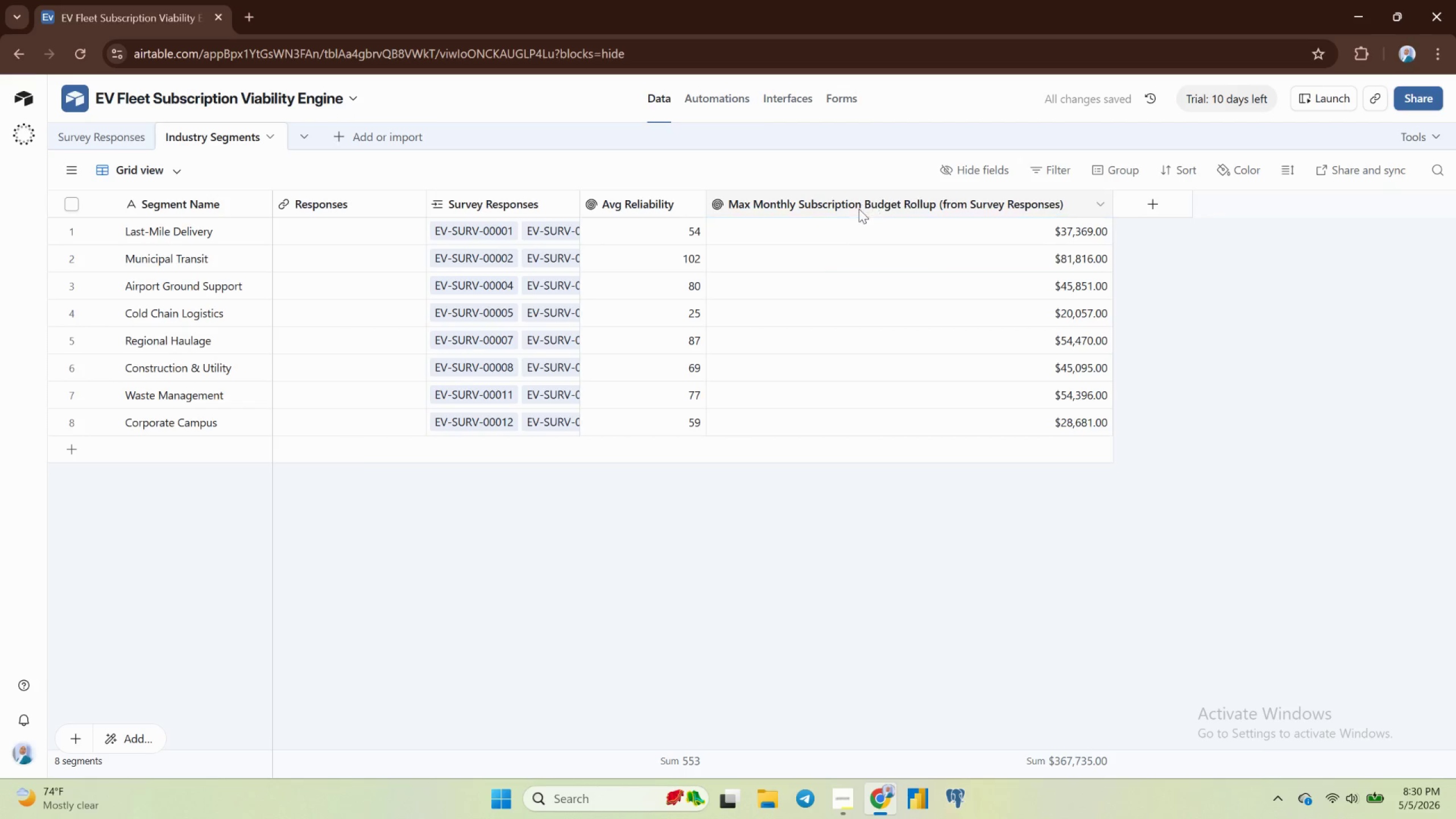 
wait(5.24)
 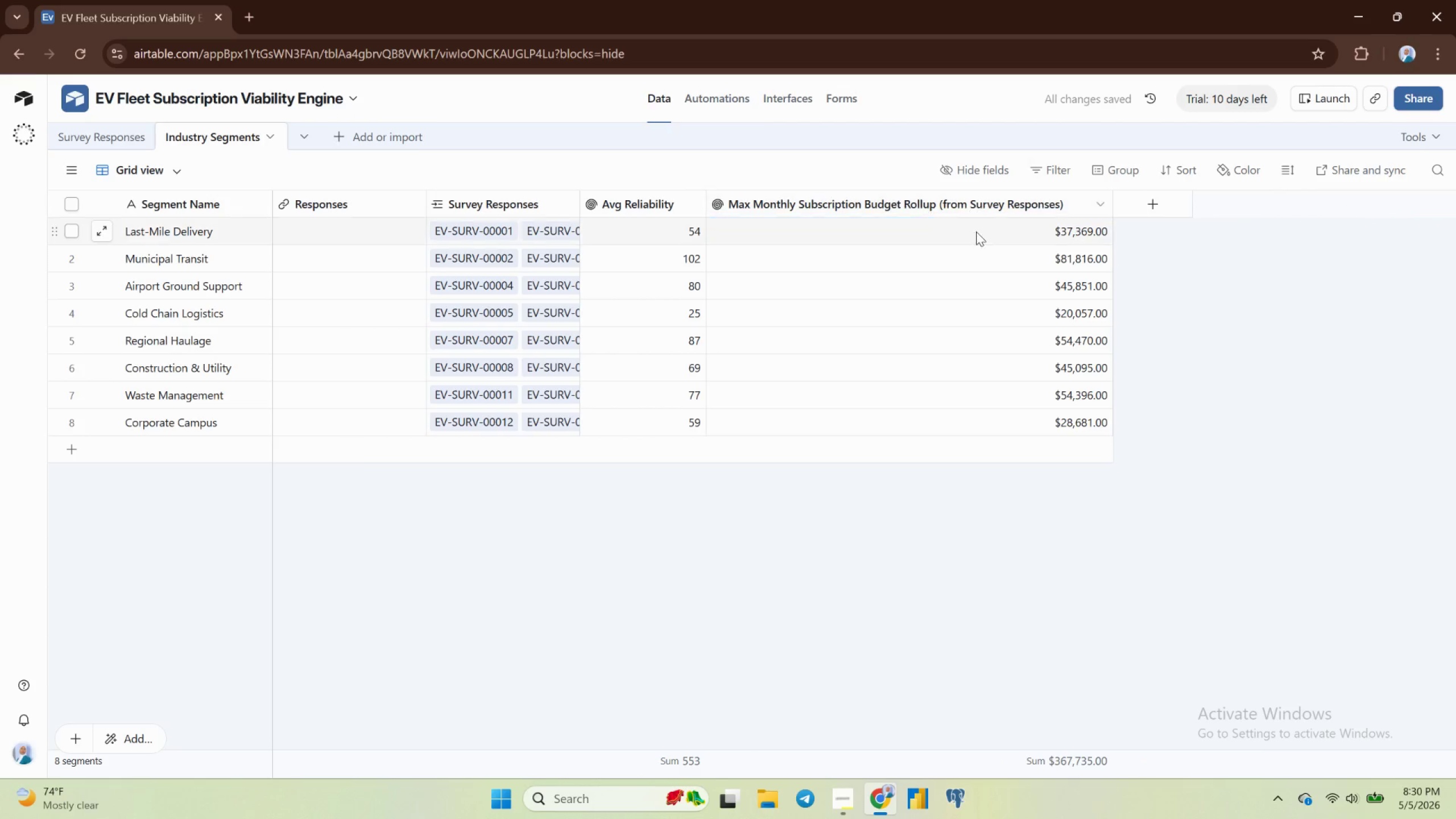 
double_click([783, 203])
 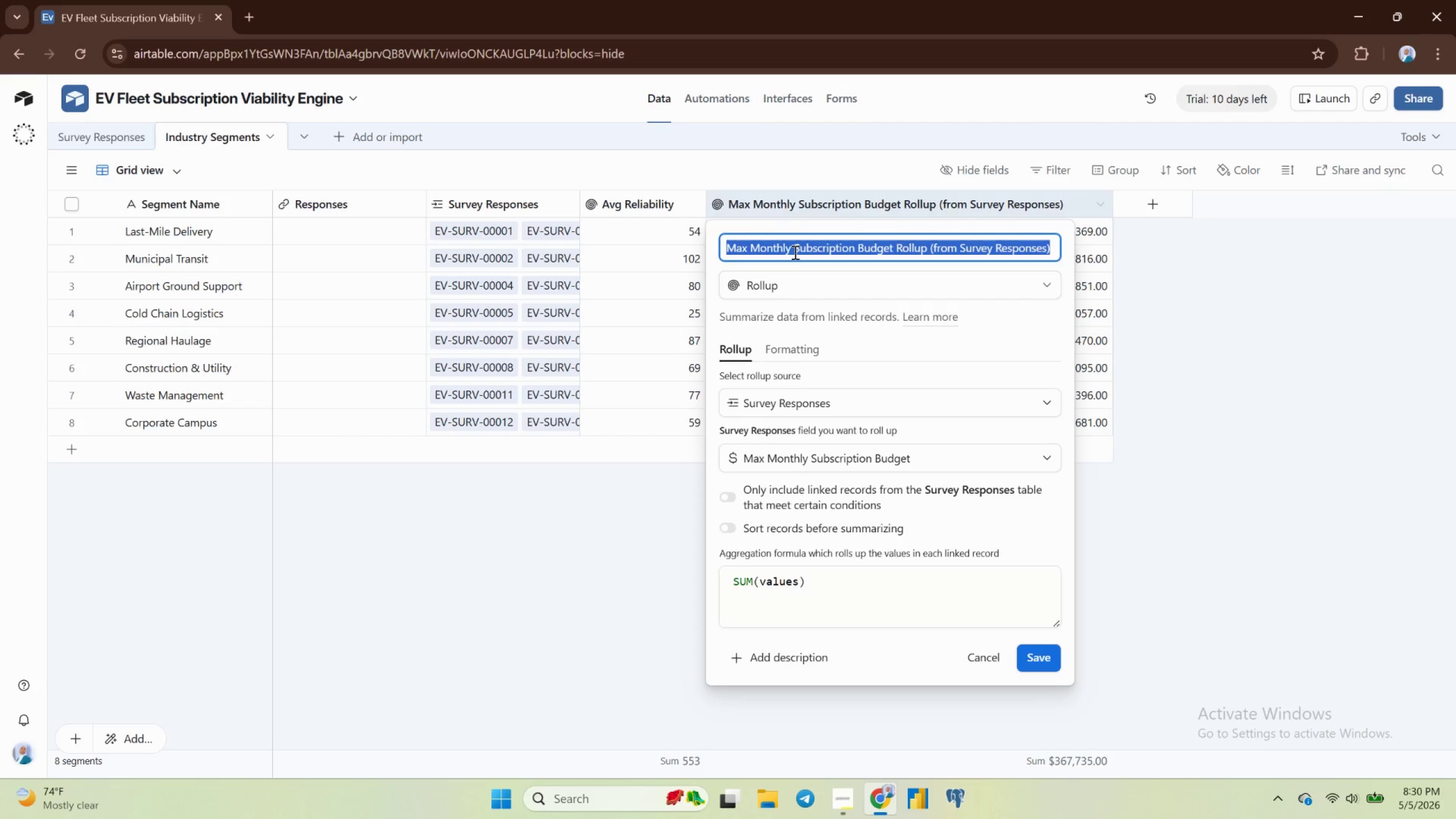 
wait(10.13)
 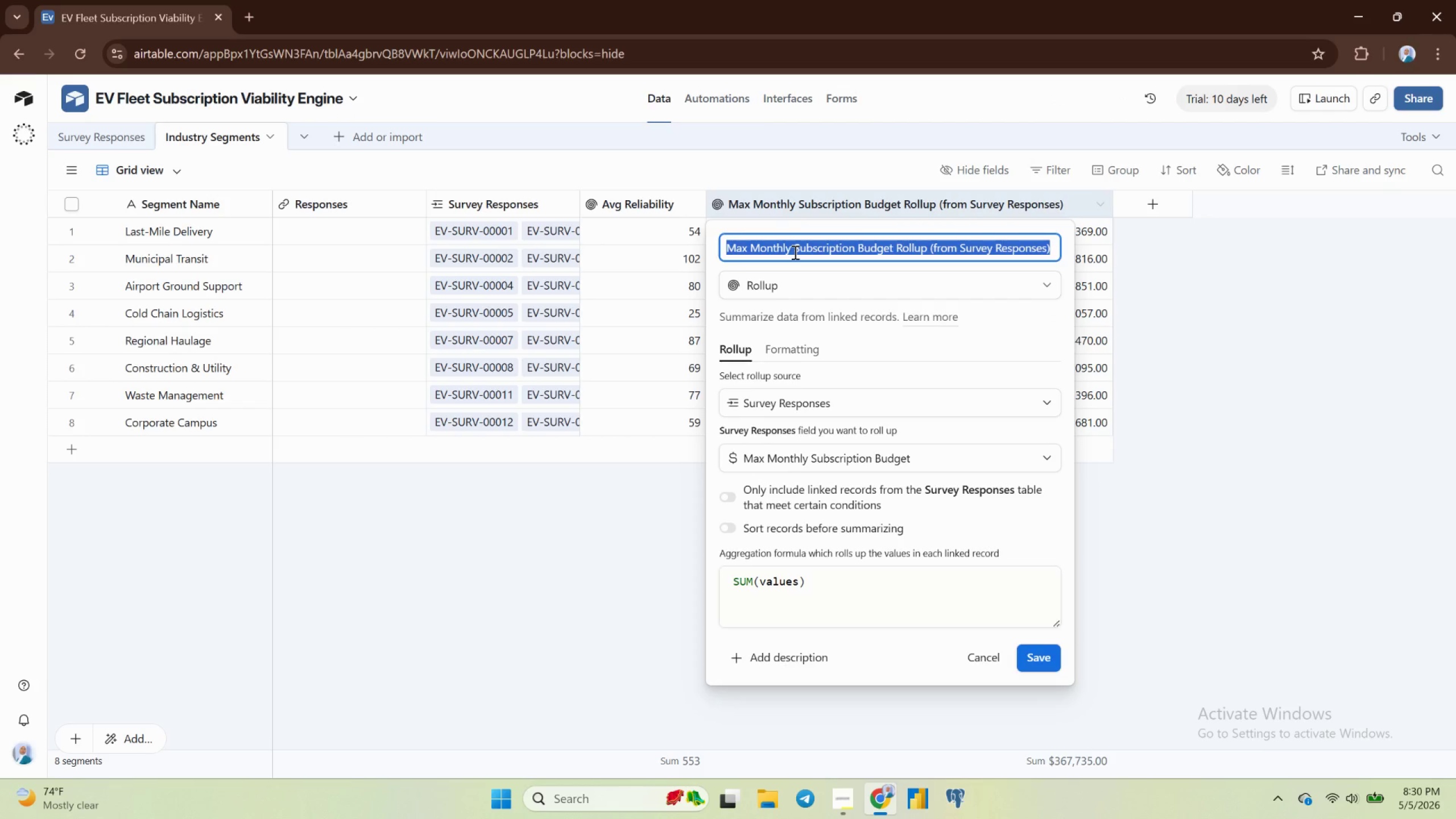 
type(Avg Budget)
 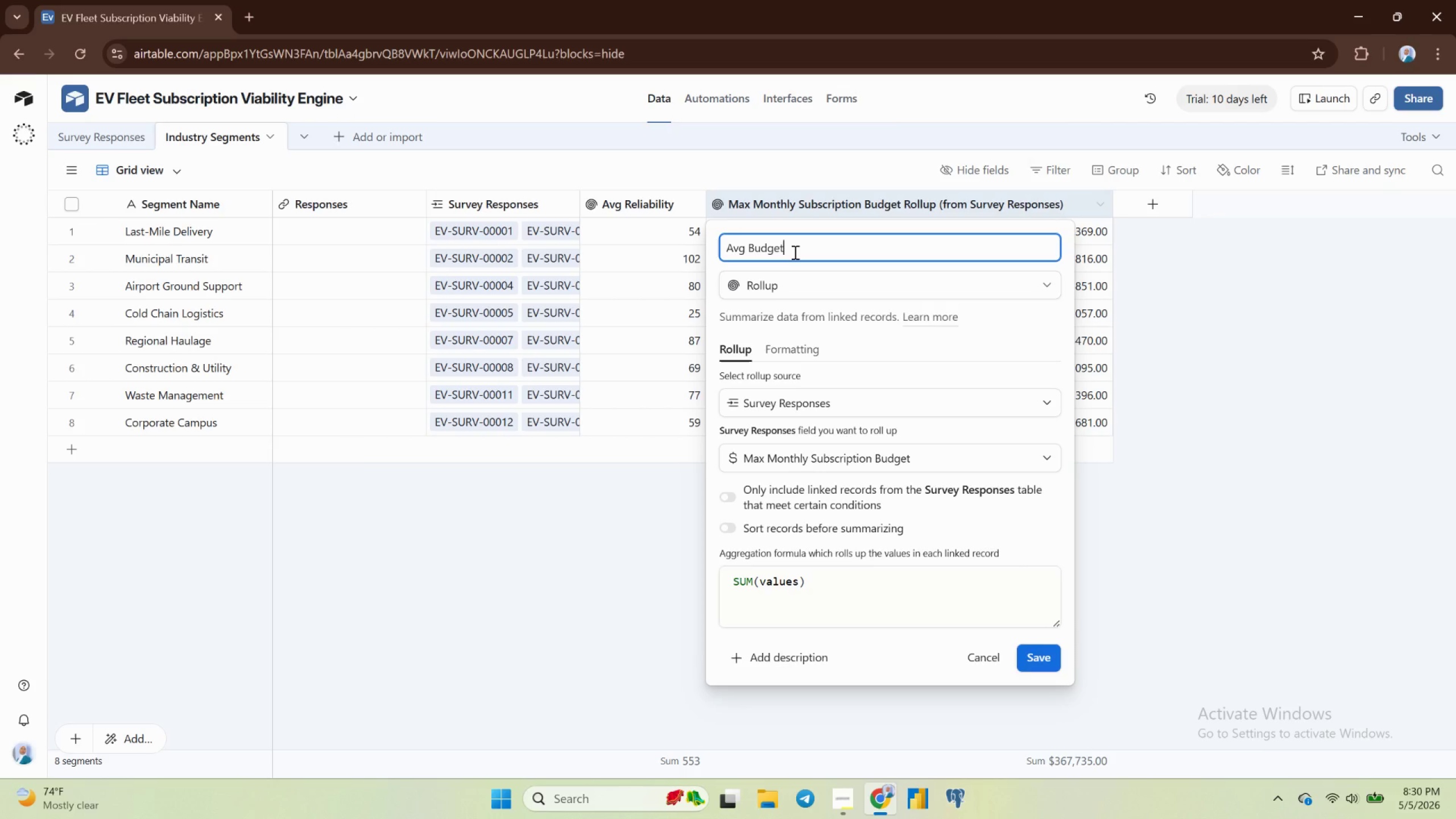 
key(Enter)
 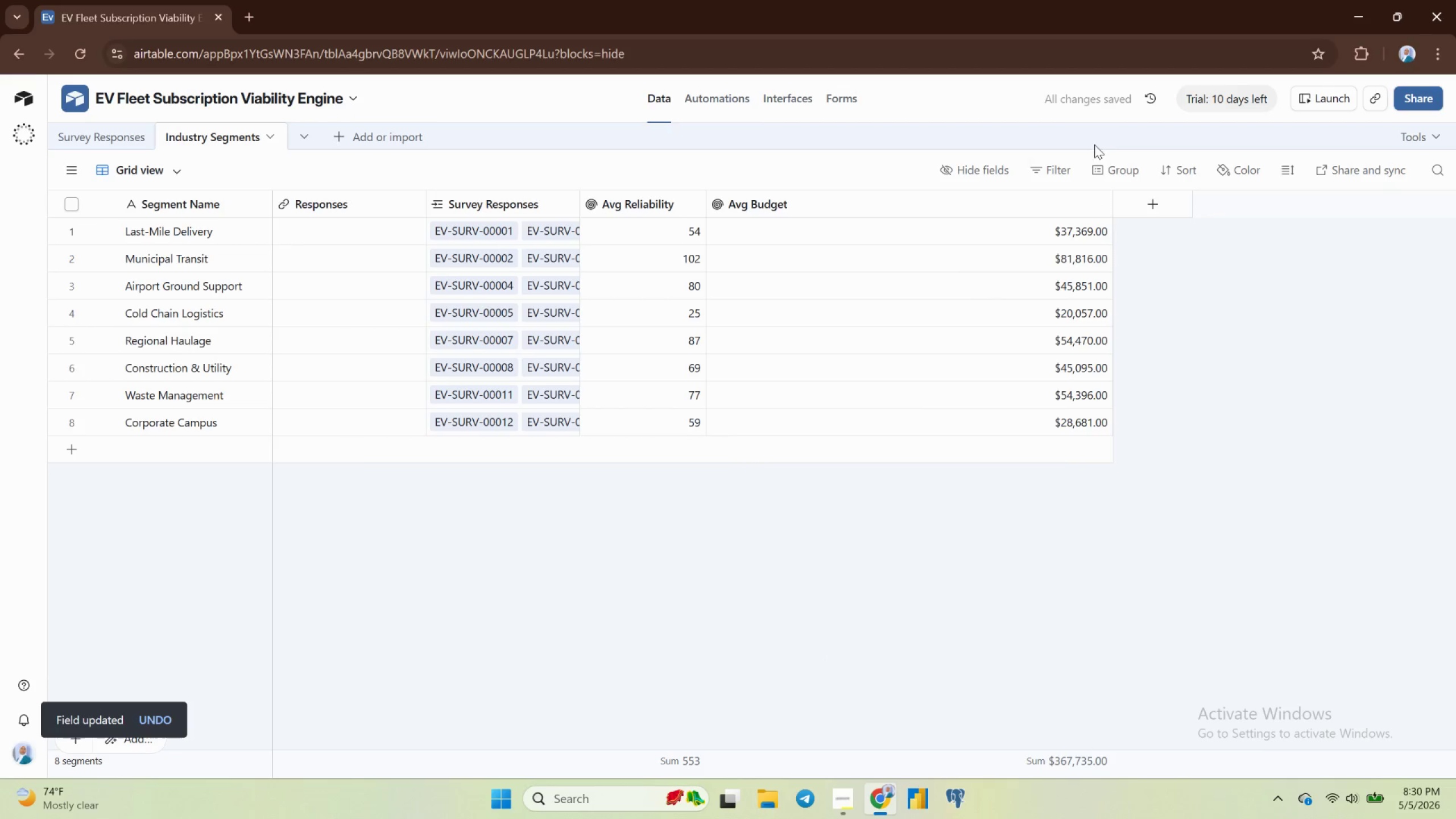 
wait(6.0)
 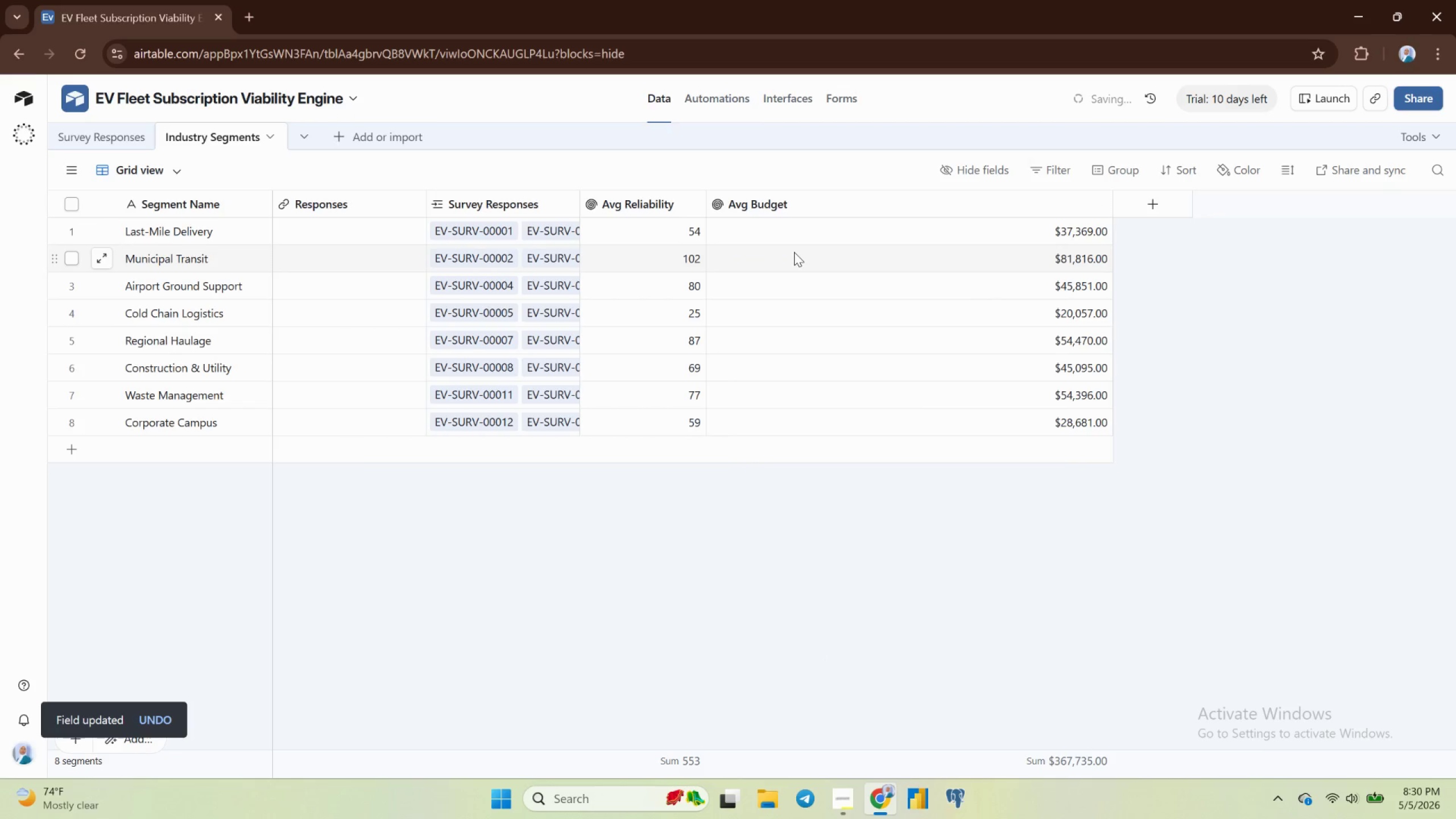 
left_click_drag(start_coordinate=[1111, 201], to_coordinate=[820, 220])
 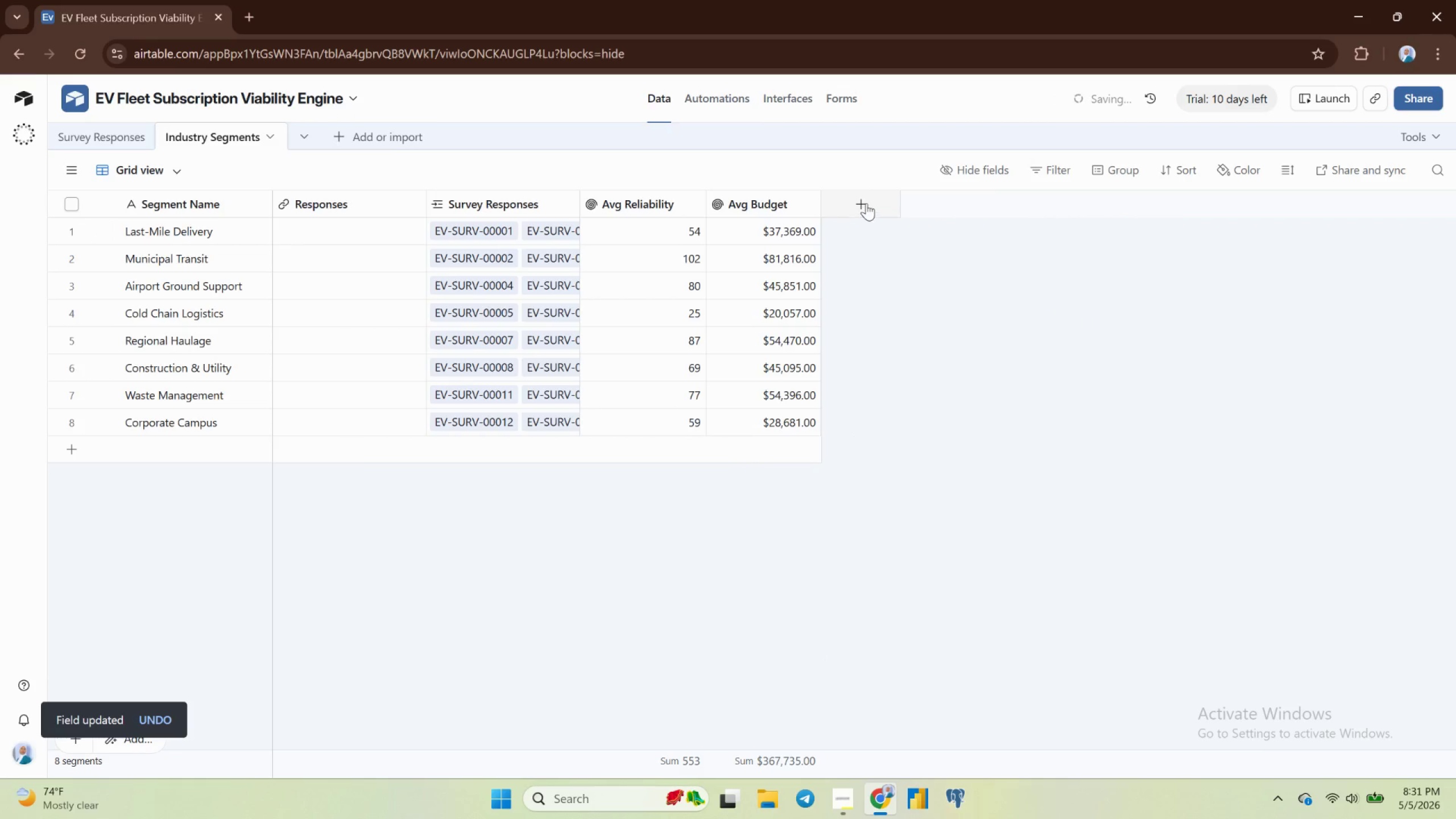 
left_click([867, 203])
 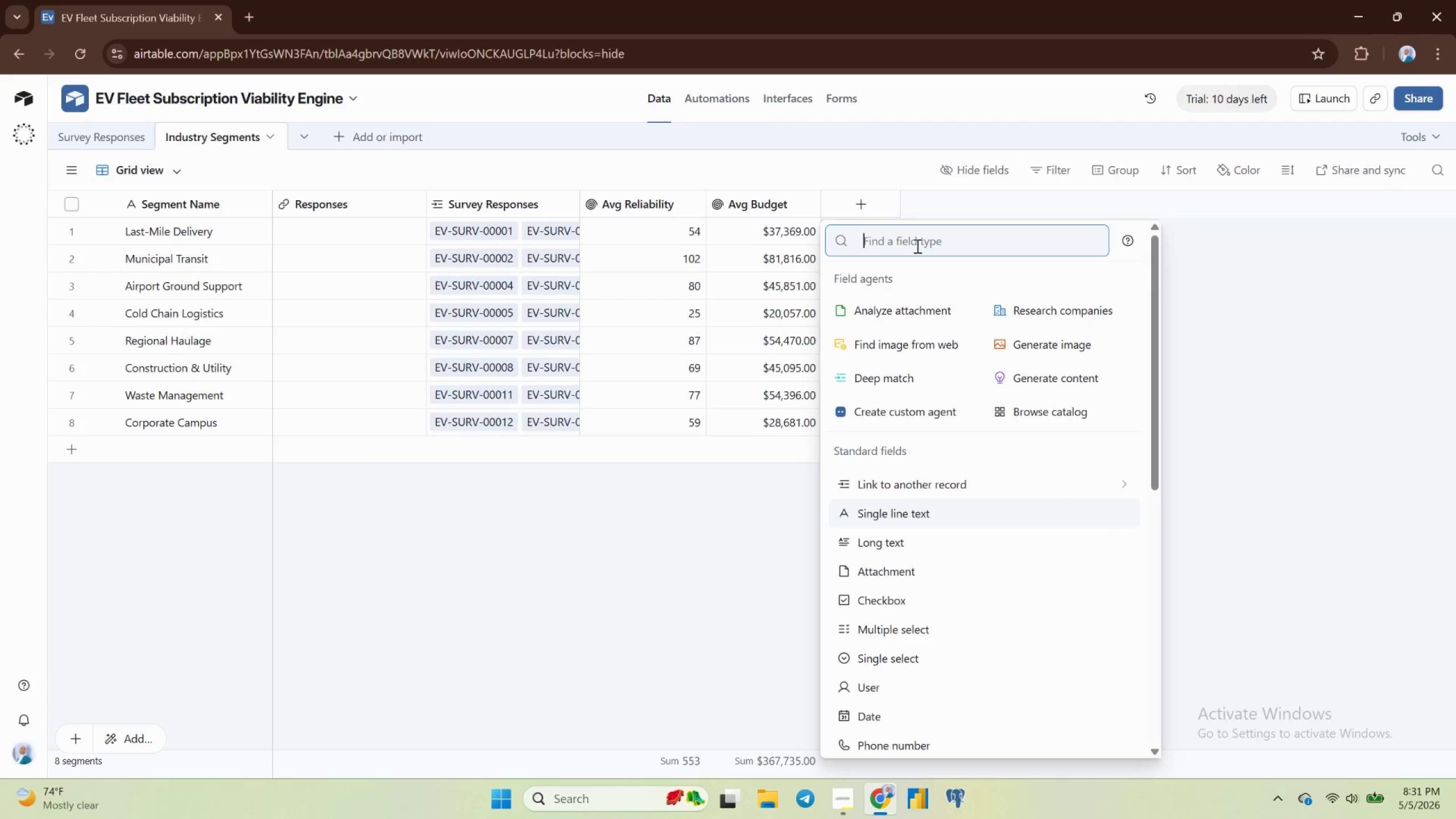 
wait(10.91)
 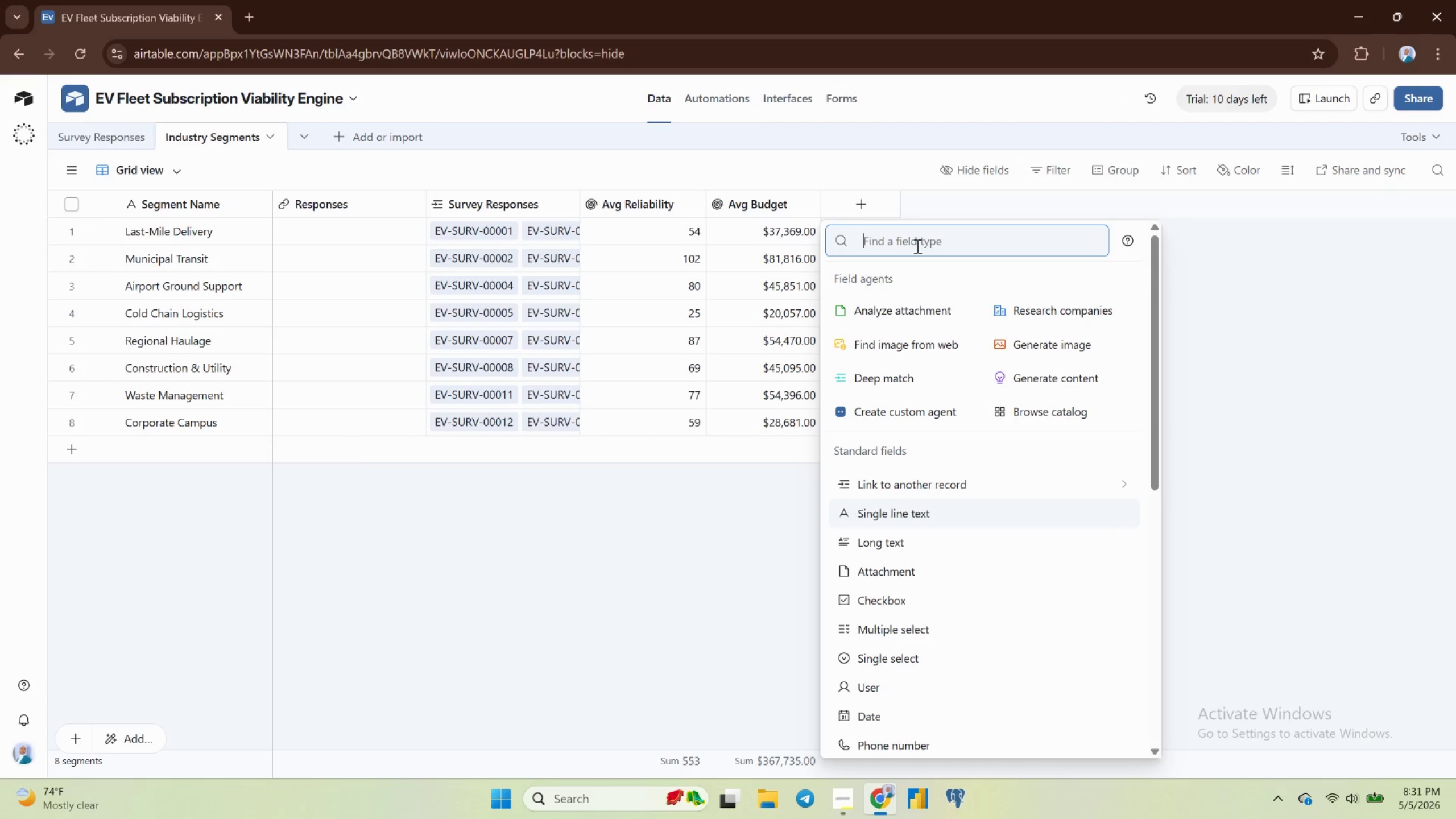 
scroll: coordinate [909, 615], scroll_direction: down, amount: 4.0
 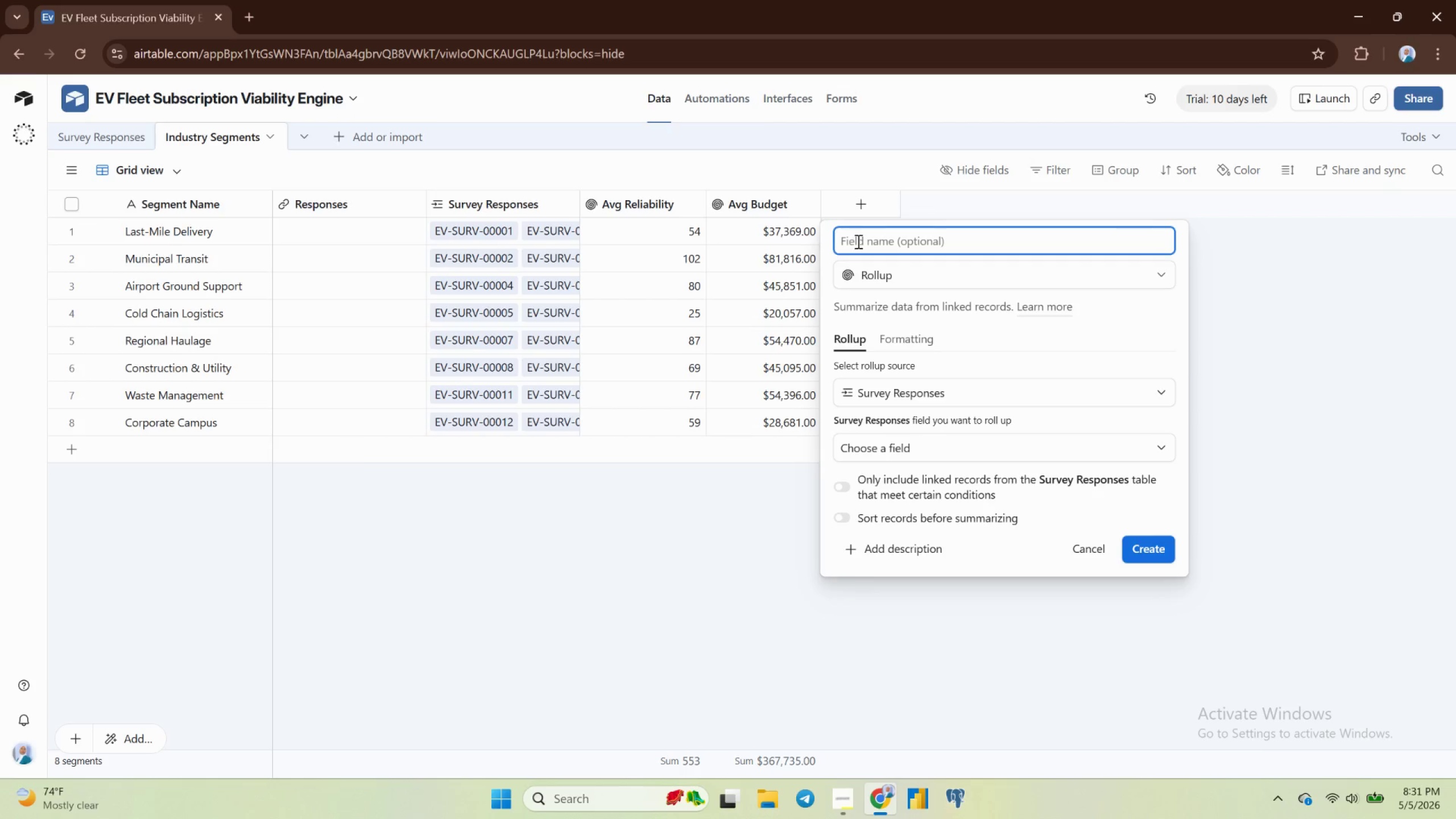 
wait(5.13)
 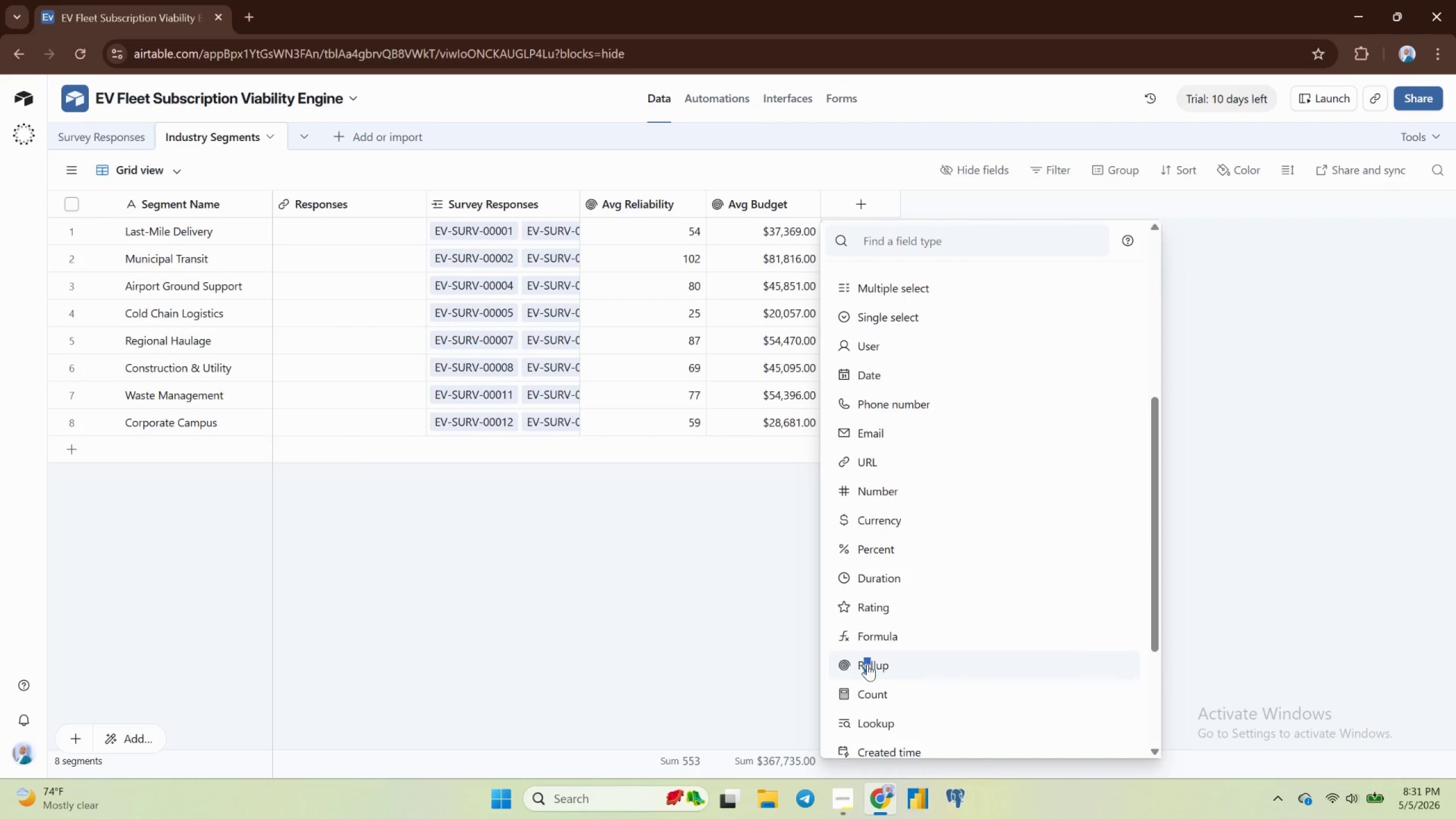 
type(Total Fleet Size)
 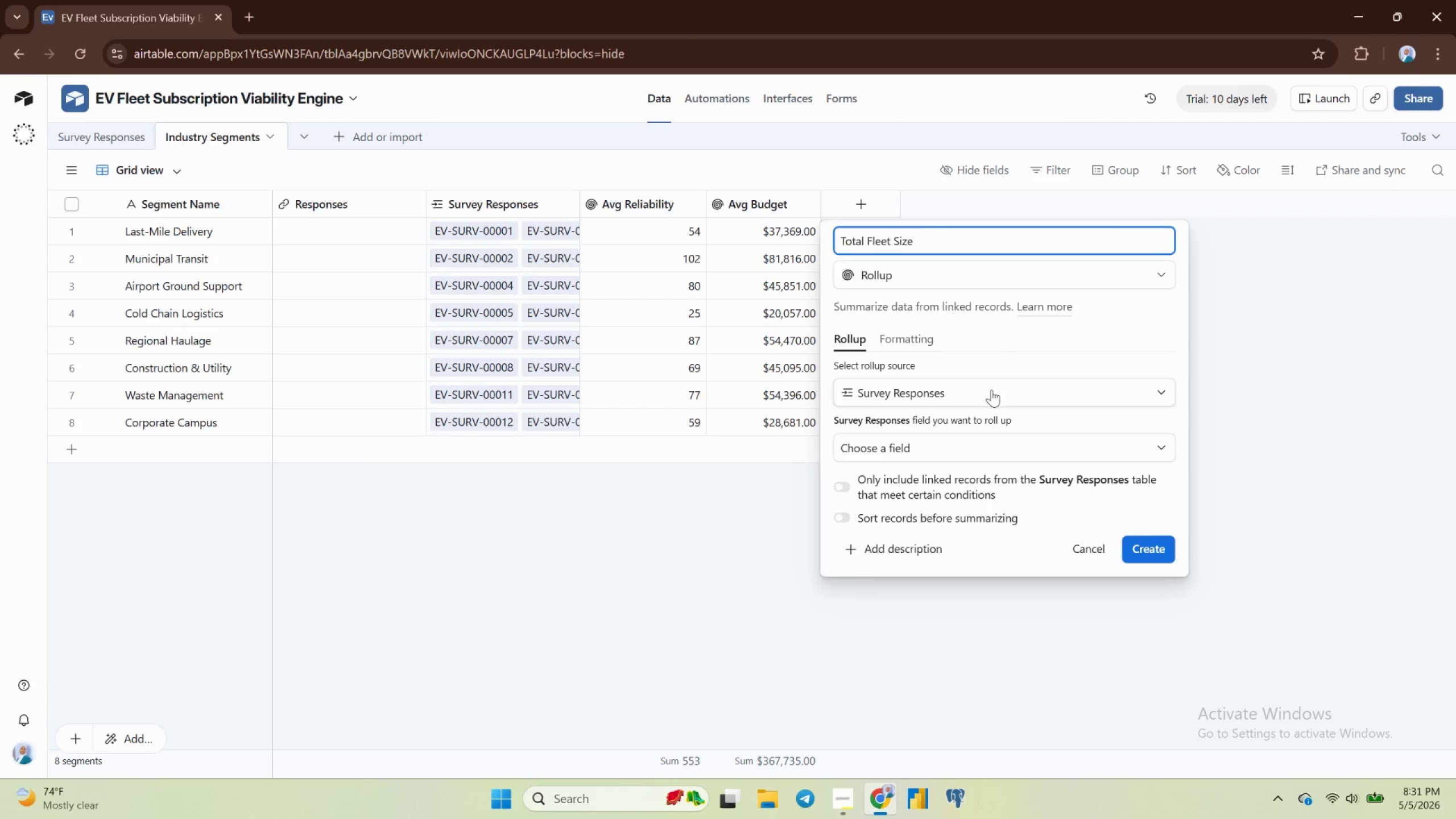 
left_click([919, 450])
 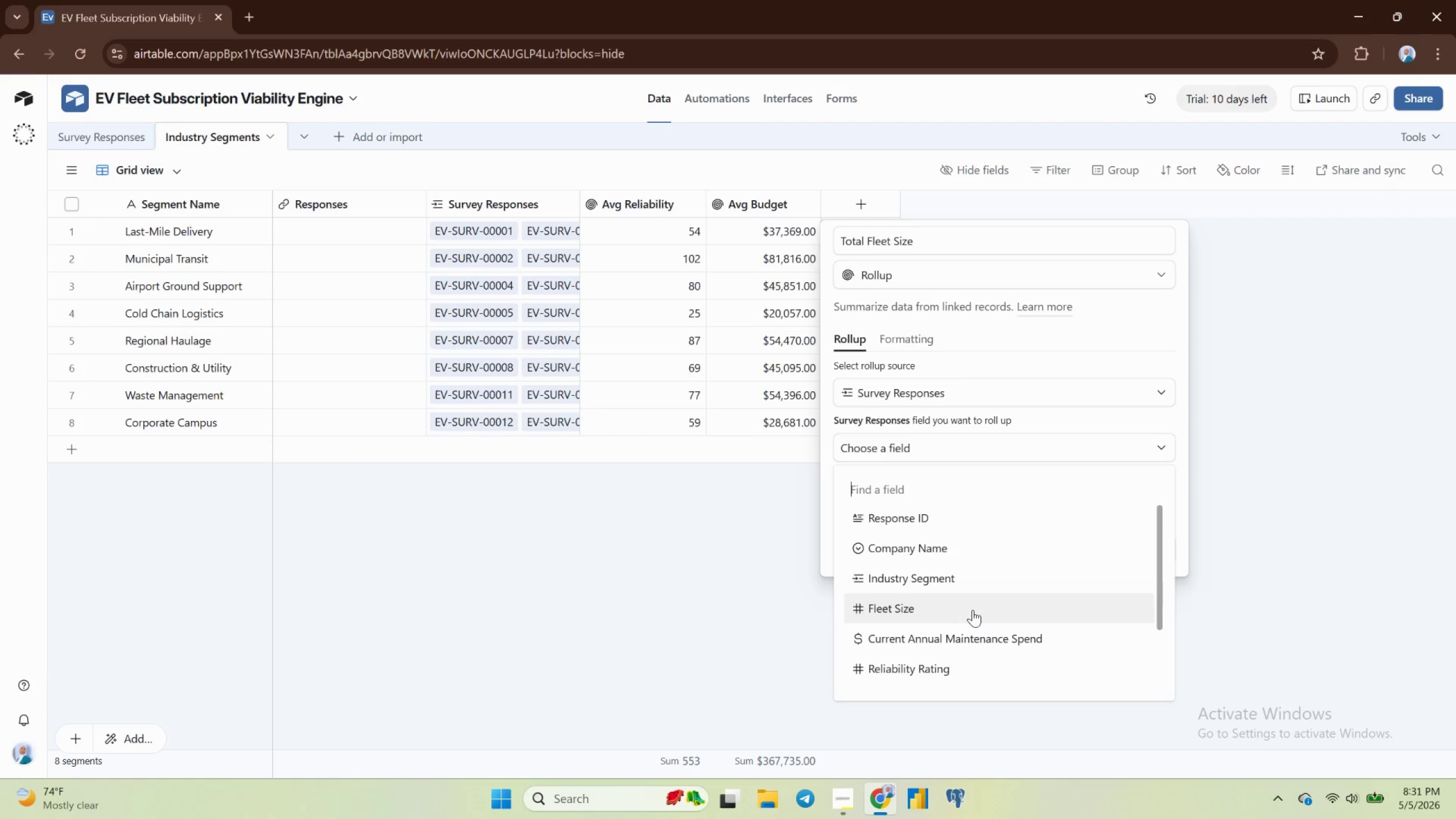 
wait(7.4)
 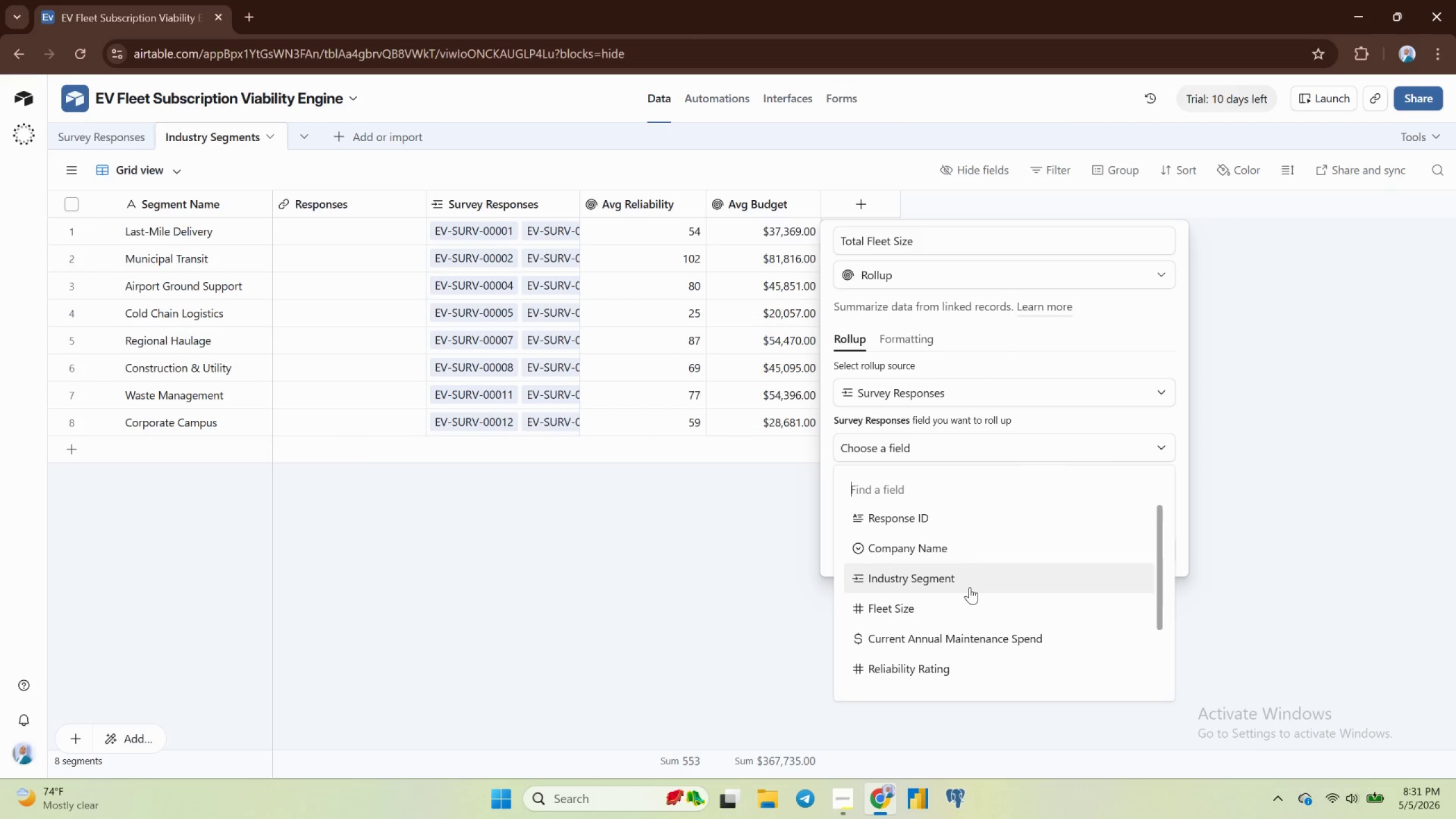 
left_click([973, 610])
 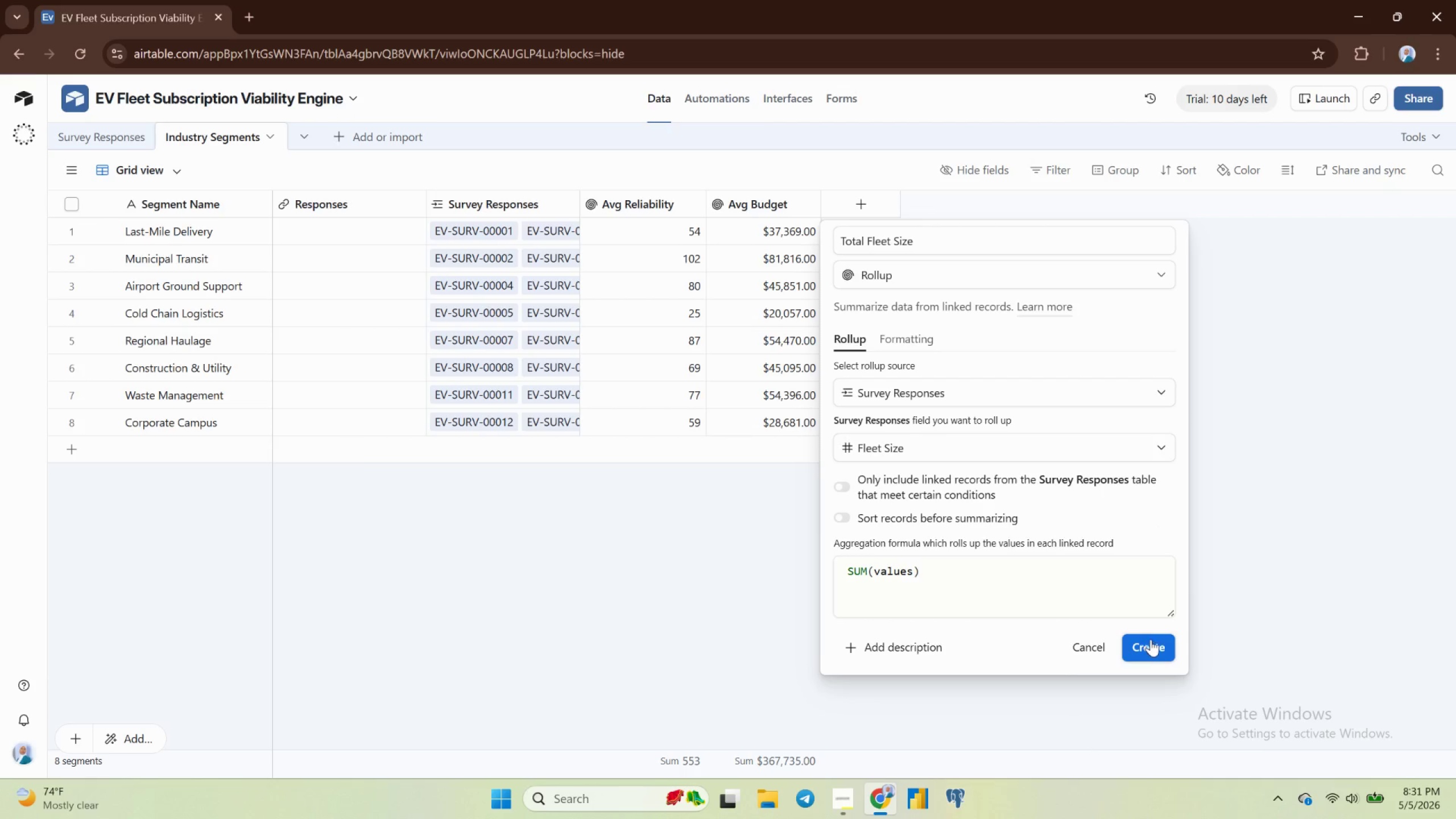 
left_click([1154, 647])
 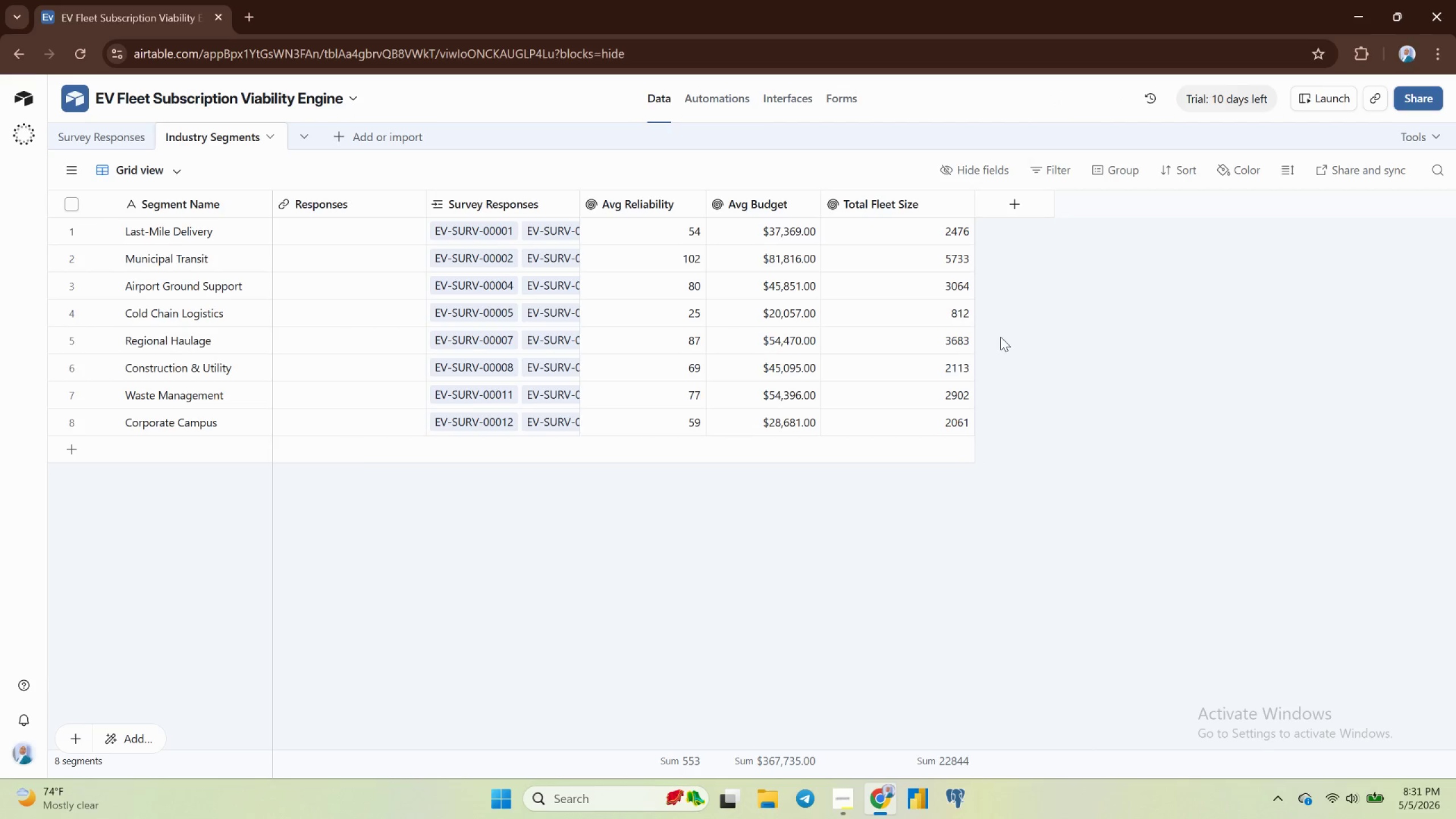 
wait(23.24)
 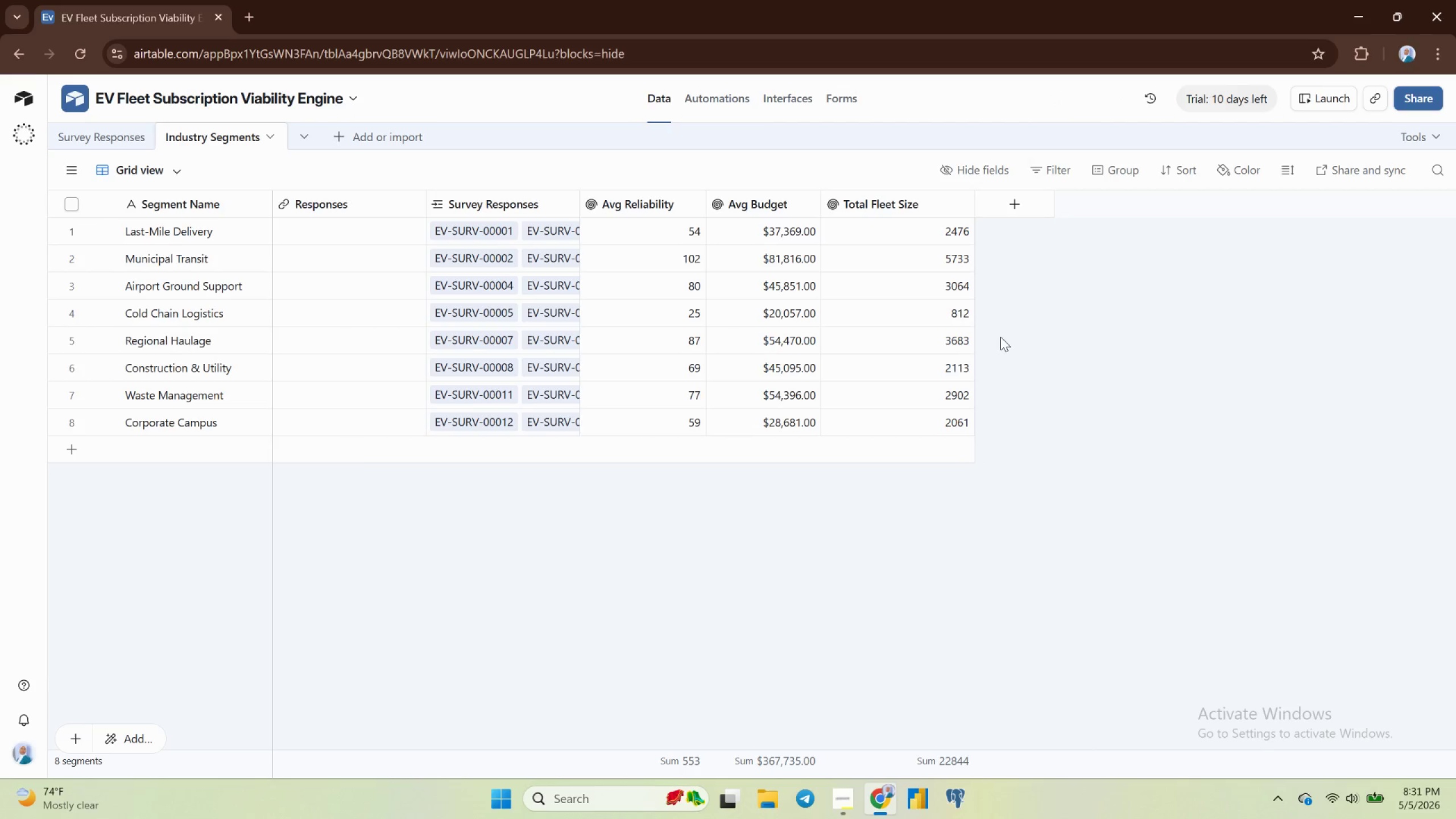 
left_click([341, 143])
 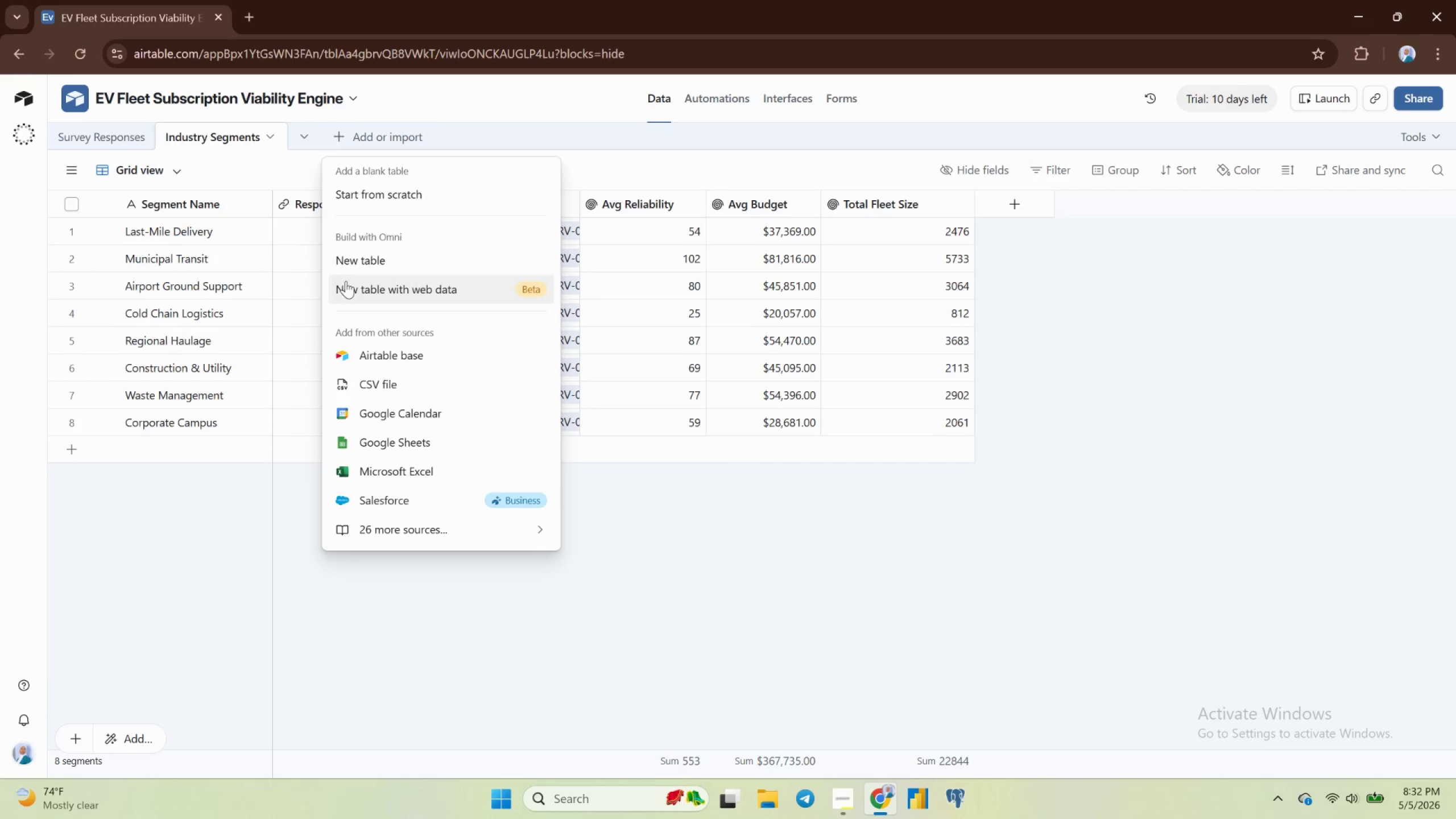 
left_click([371, 198])
 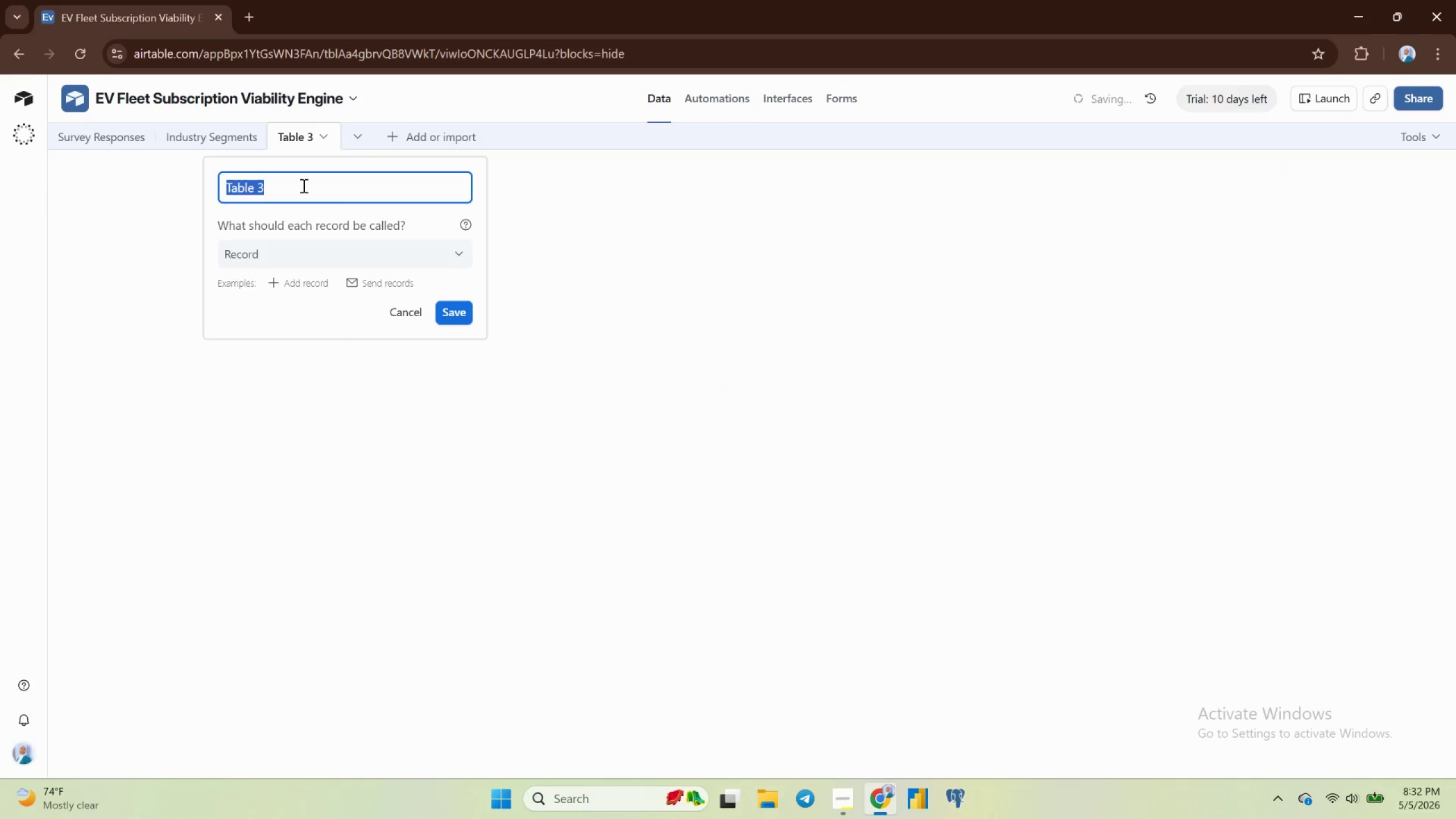 
type(Downtime cAS)
 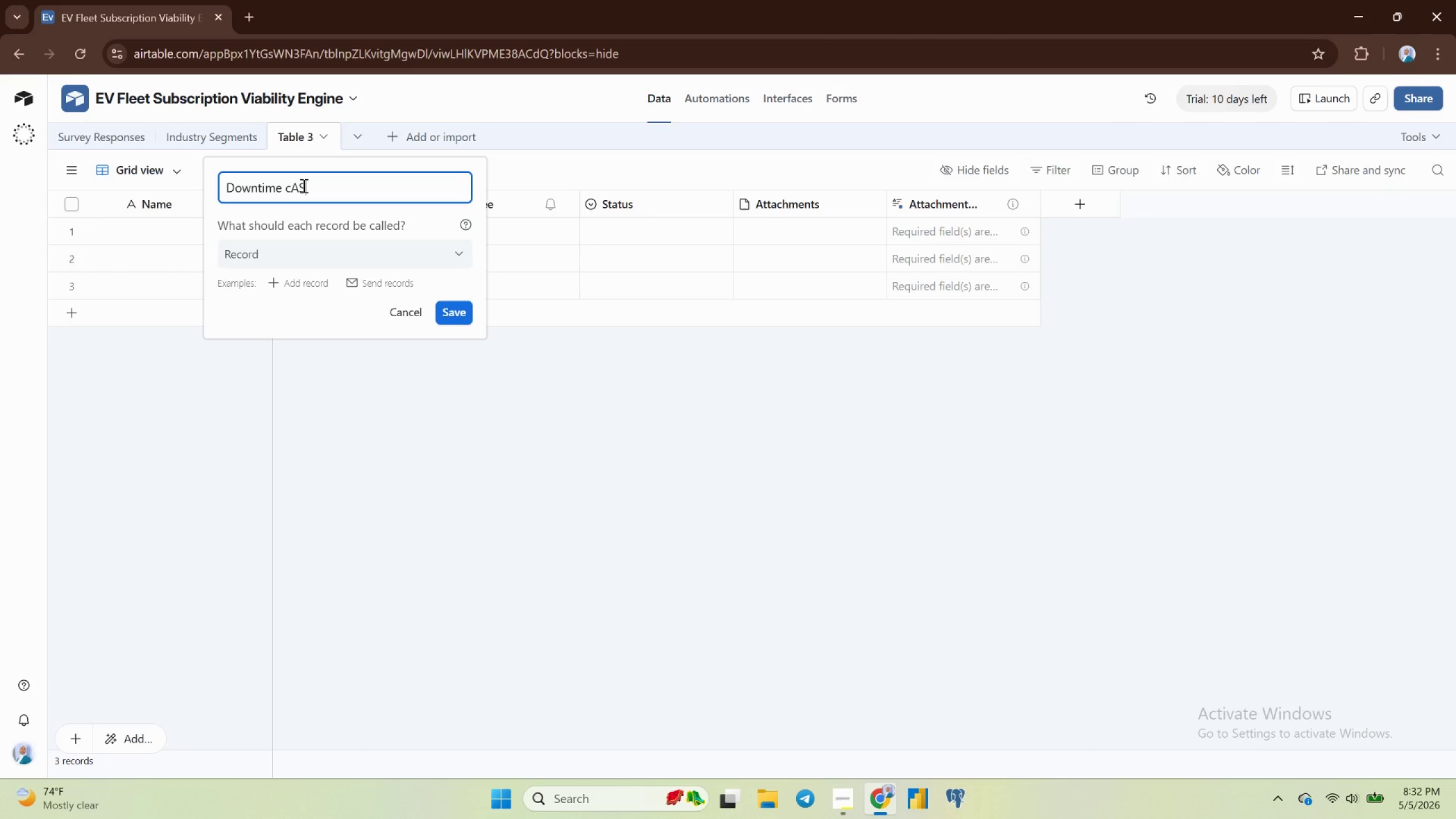 
type(ES)
key(Backspace)
key(Backspace)
key(Backspace)
key(Backspace)
key(Backspace)
type(Causes)
 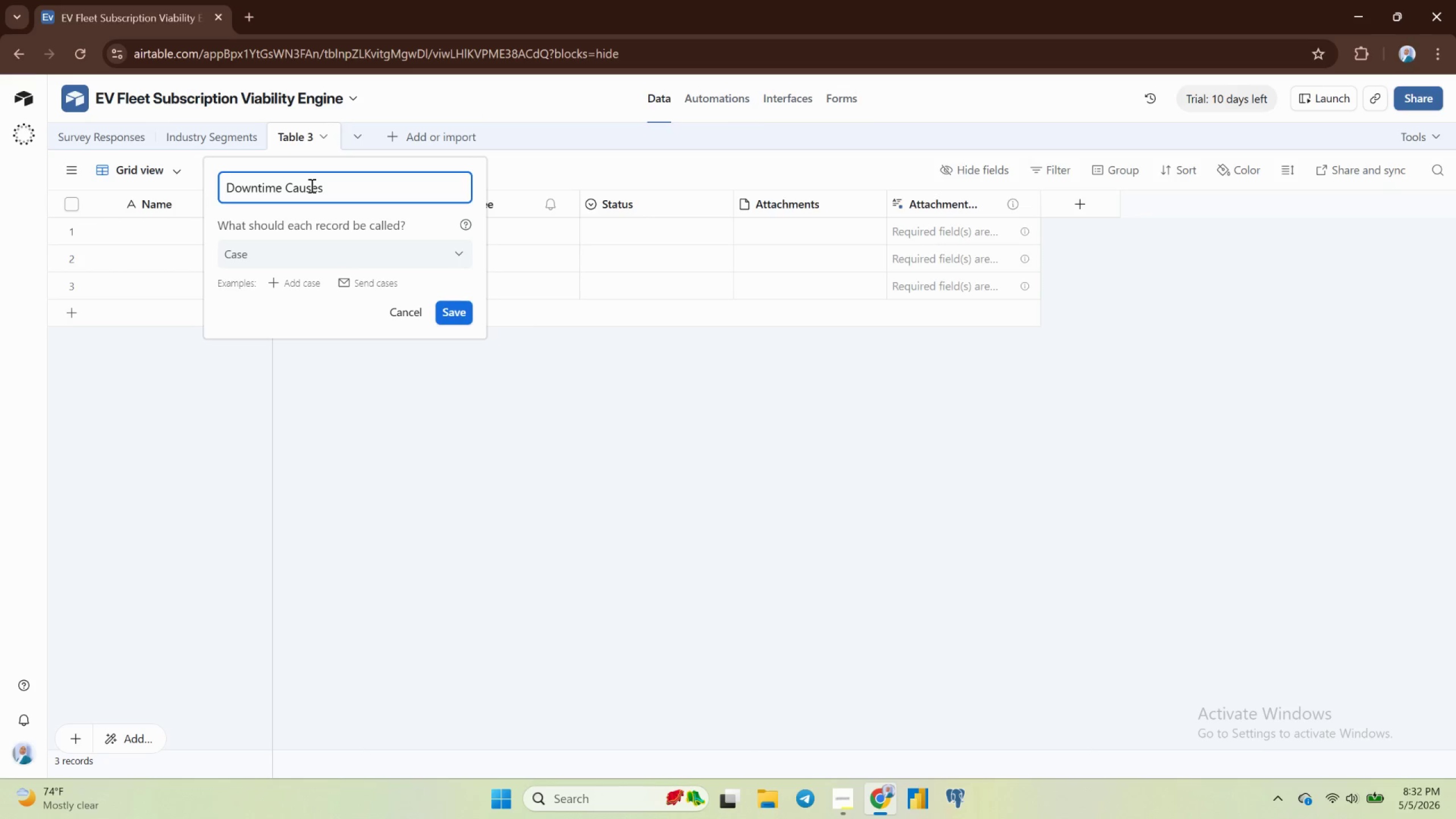 
key(Enter)
 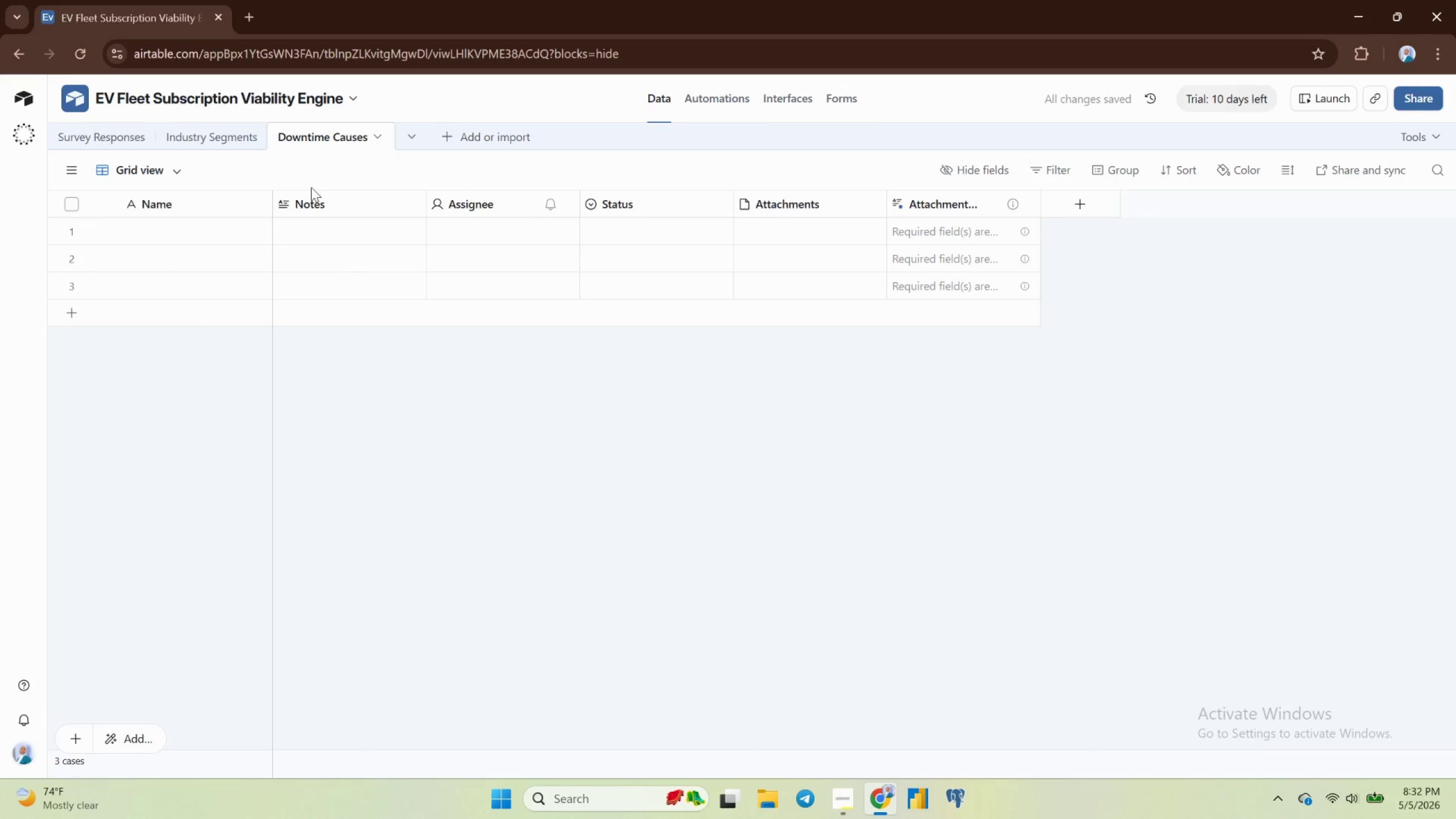 
left_click([305, 195])
 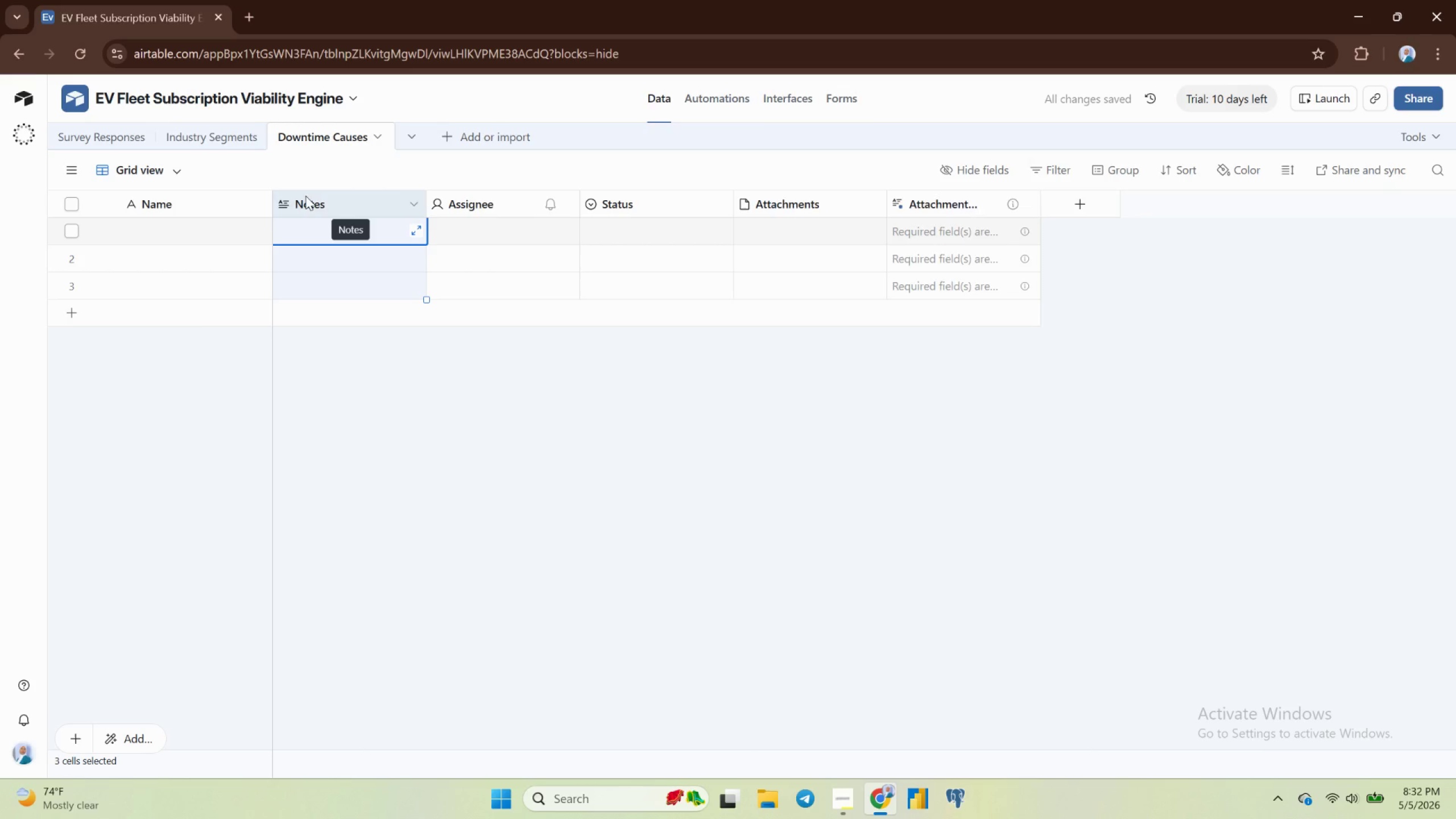 
key(Control+Shift+ArrowRight)
 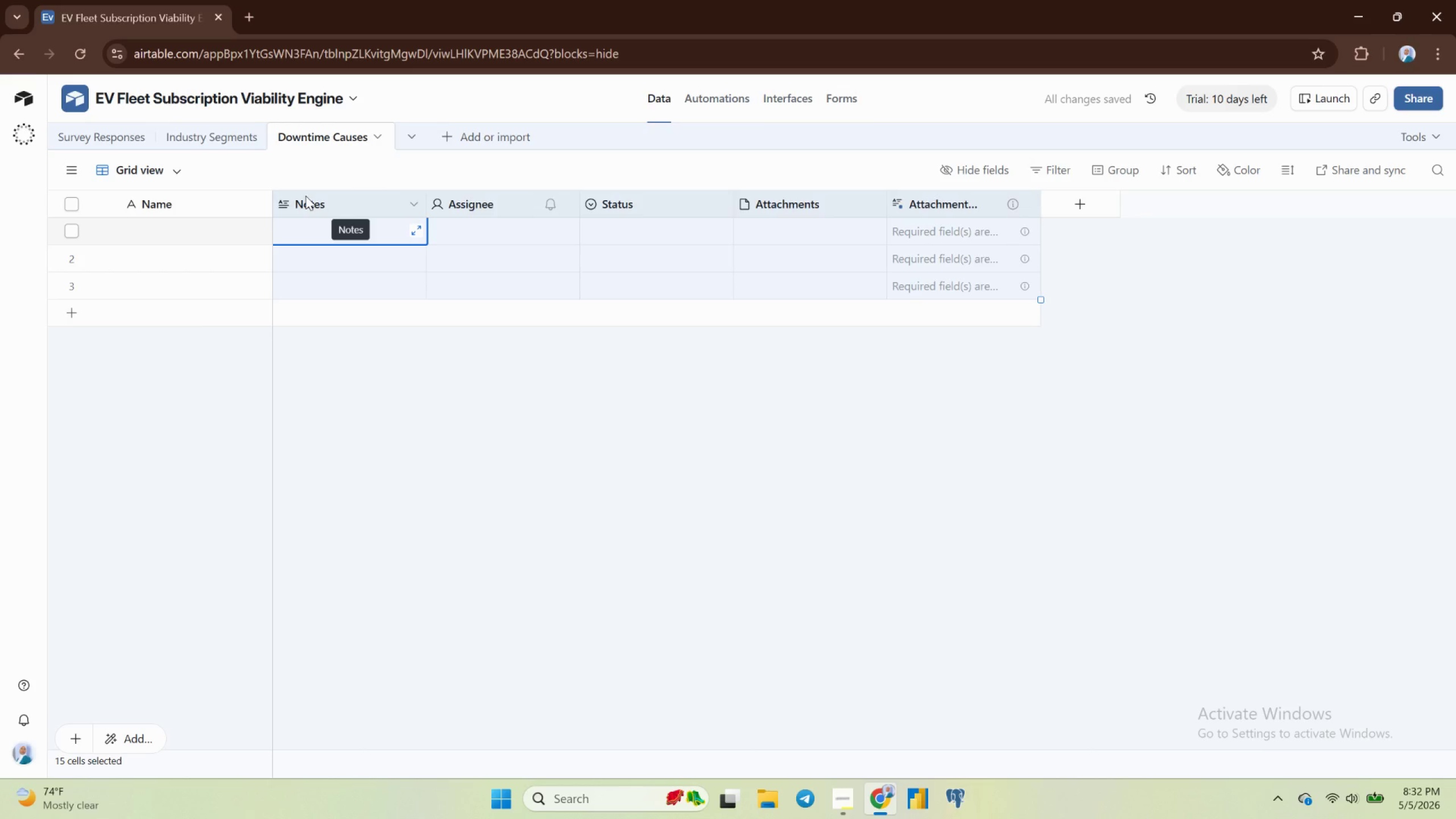 
right_click([305, 196])
 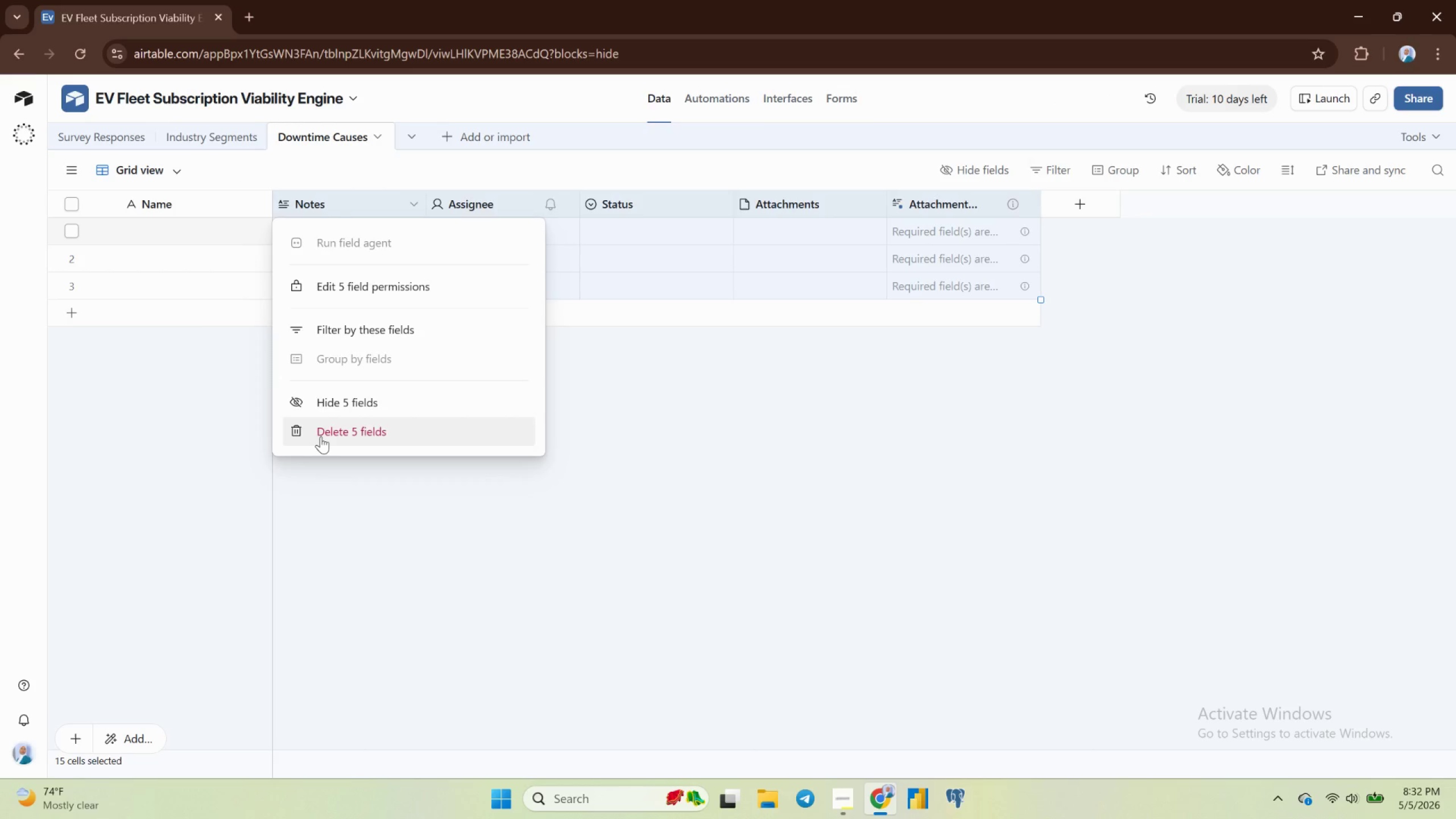 
left_click([325, 431])
 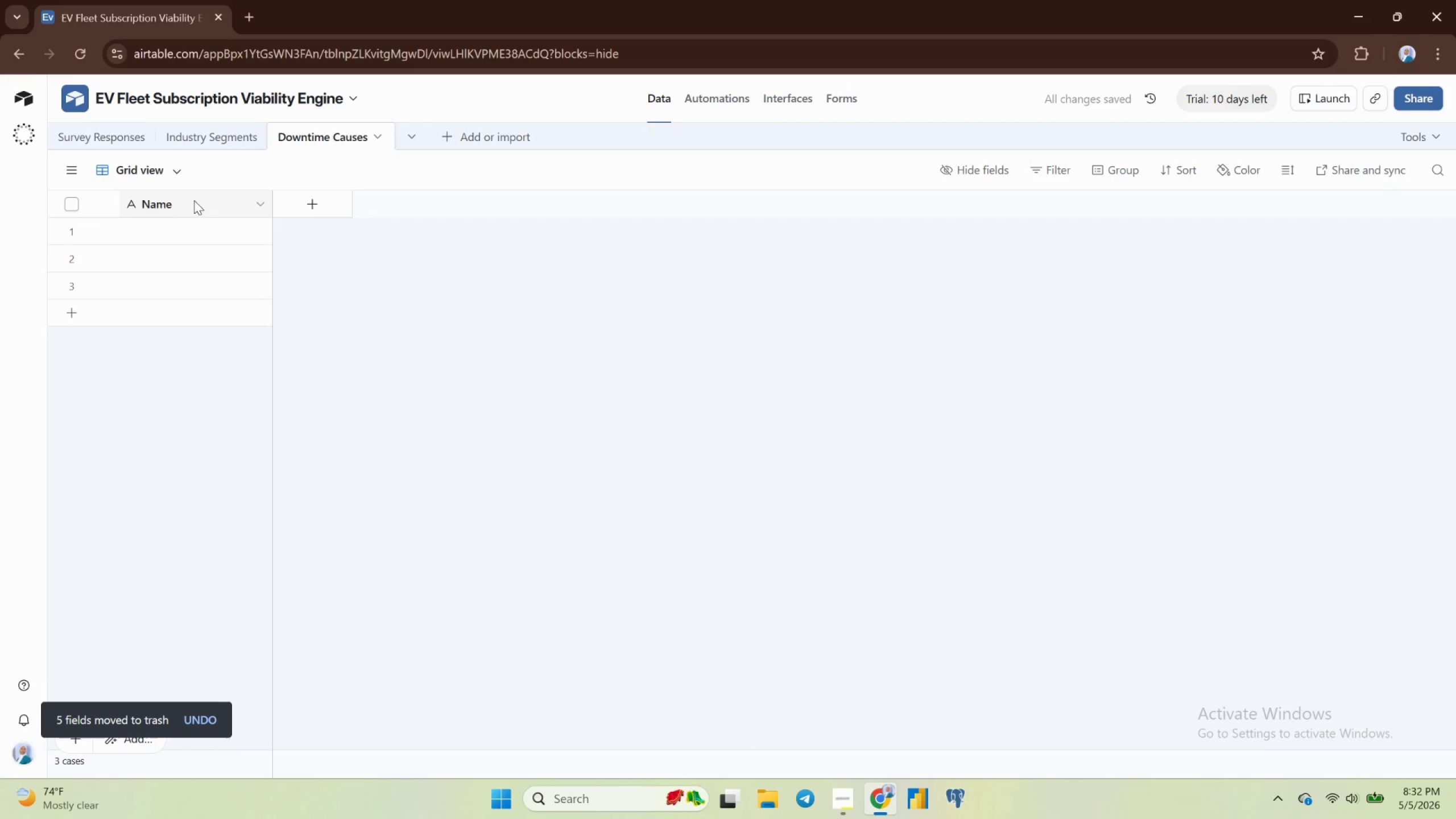 
double_click([190, 201])
 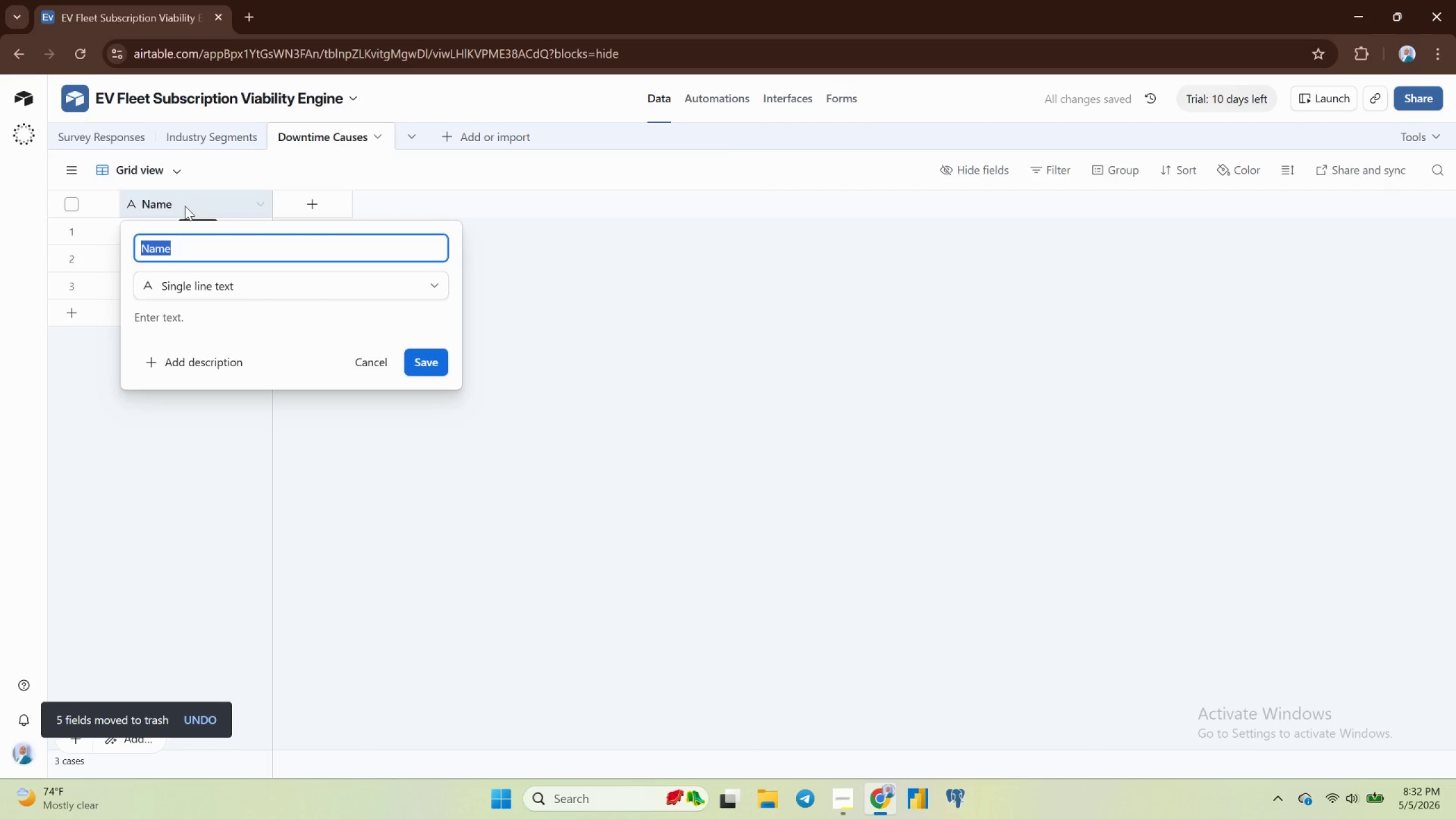 
key(ArrowLeft)
 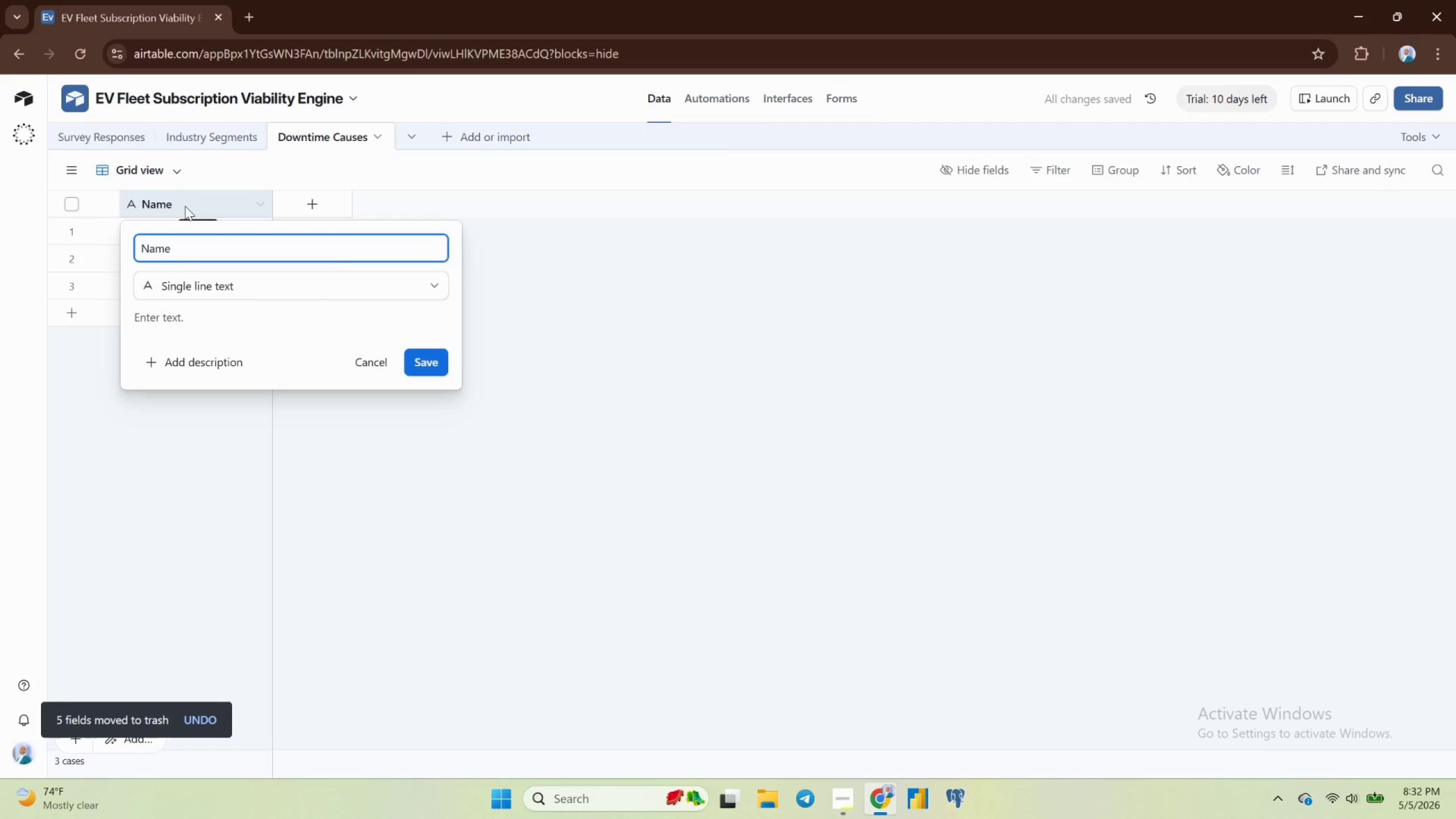 
key(Space)
 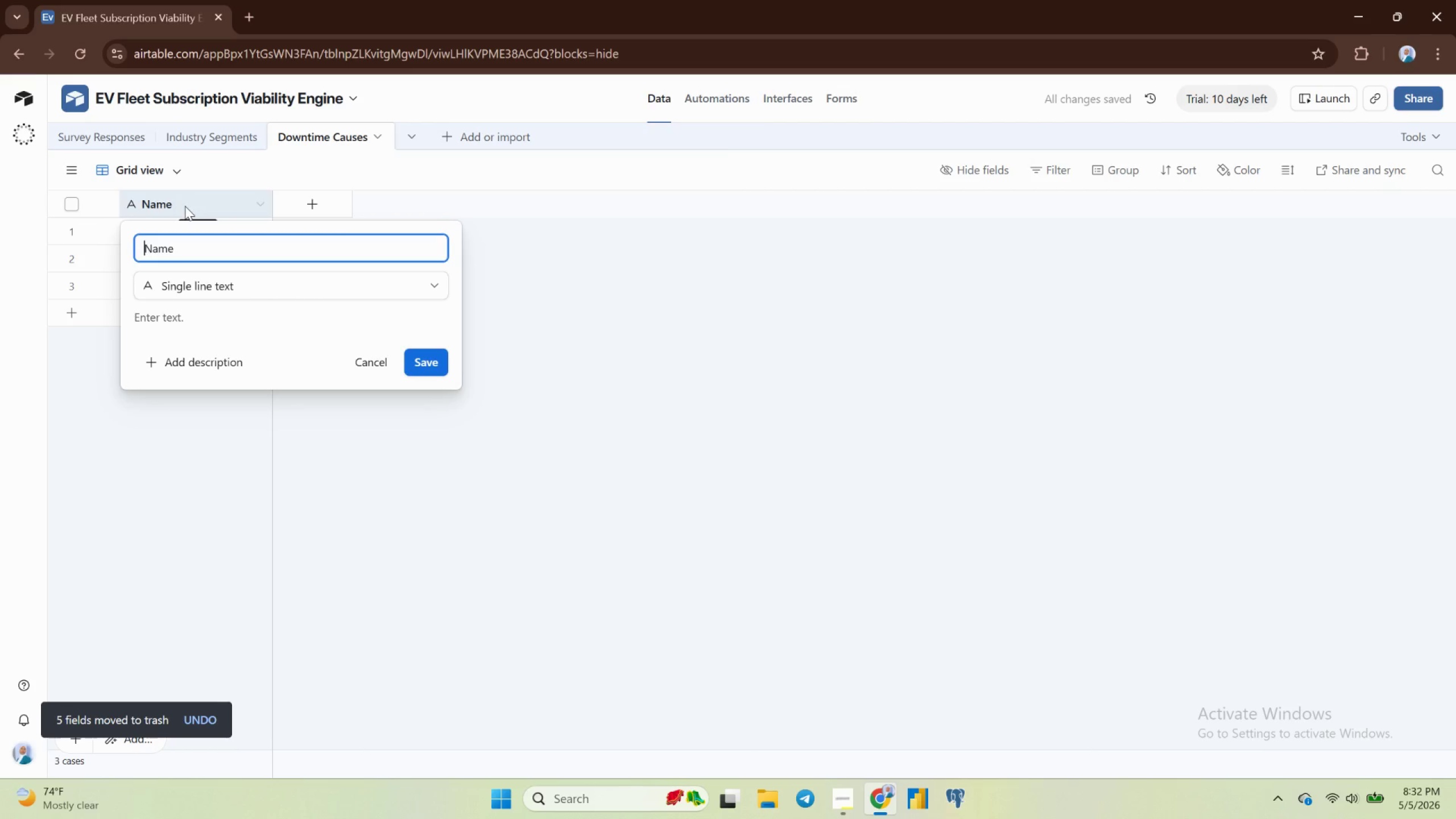 
key(ArrowLeft)
 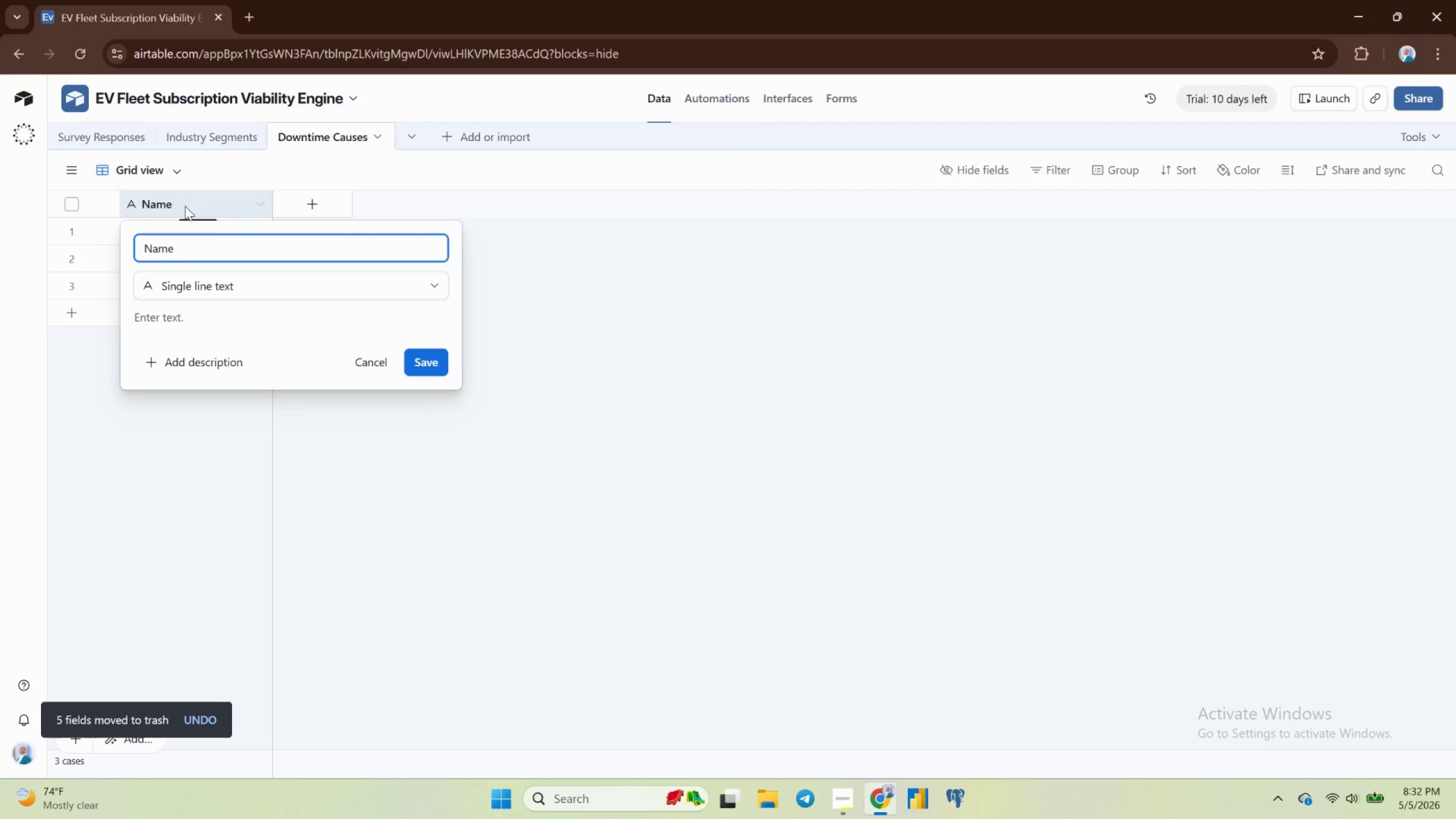 
key(CapsLock)
 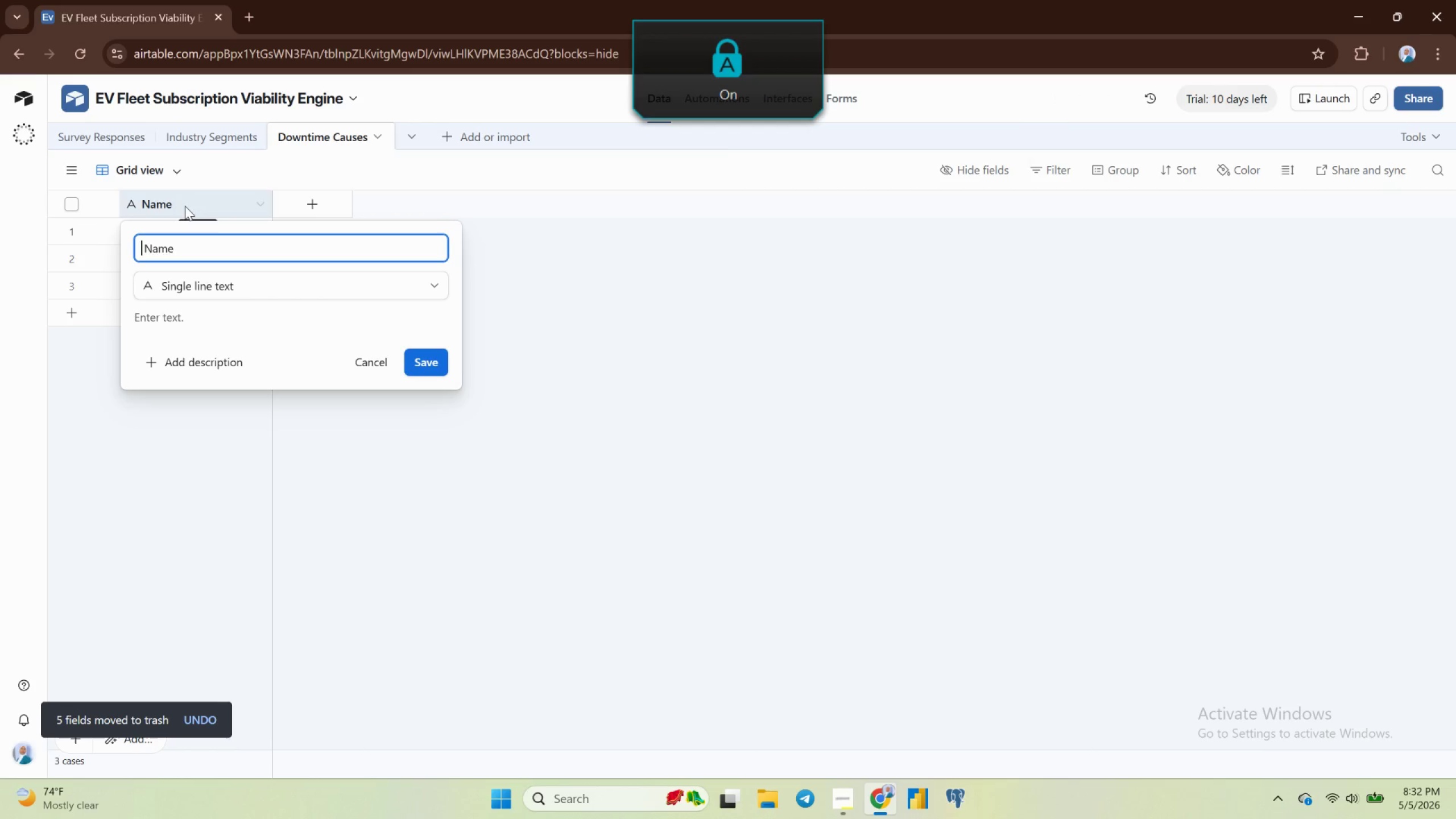 
key(C)
 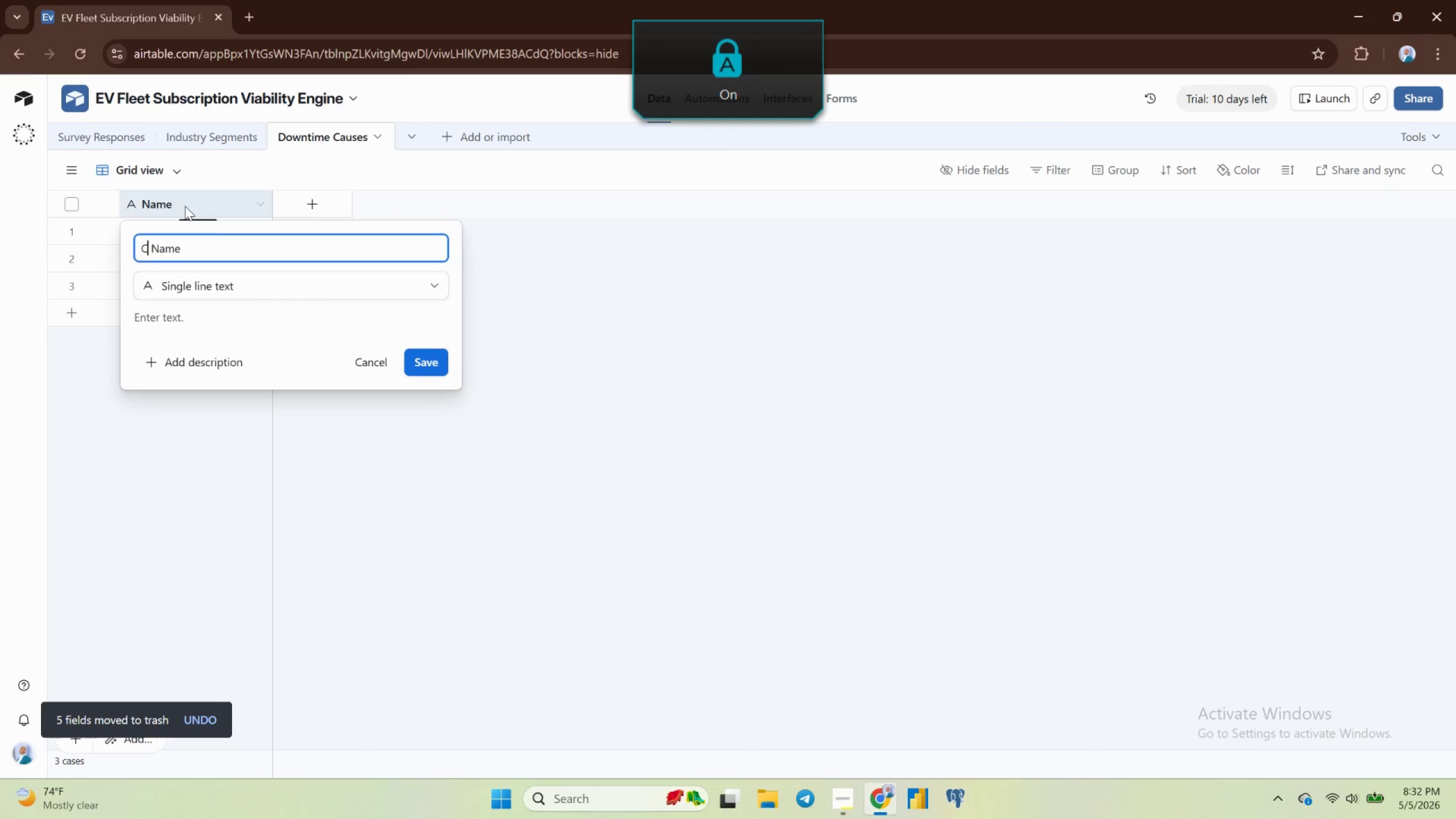 
key(CapsLock)
 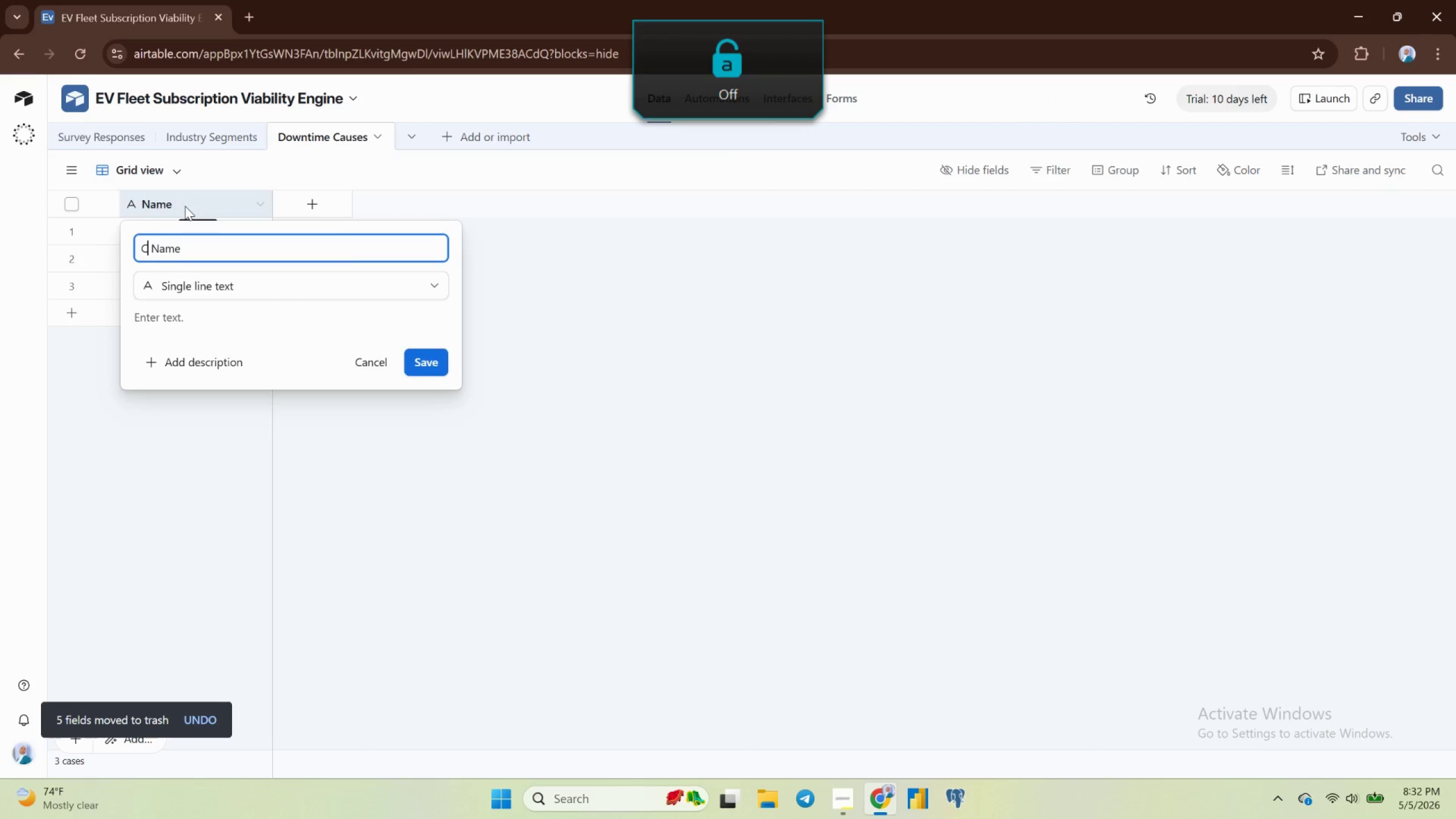 
hold_key(key=A, duration=0.46)
 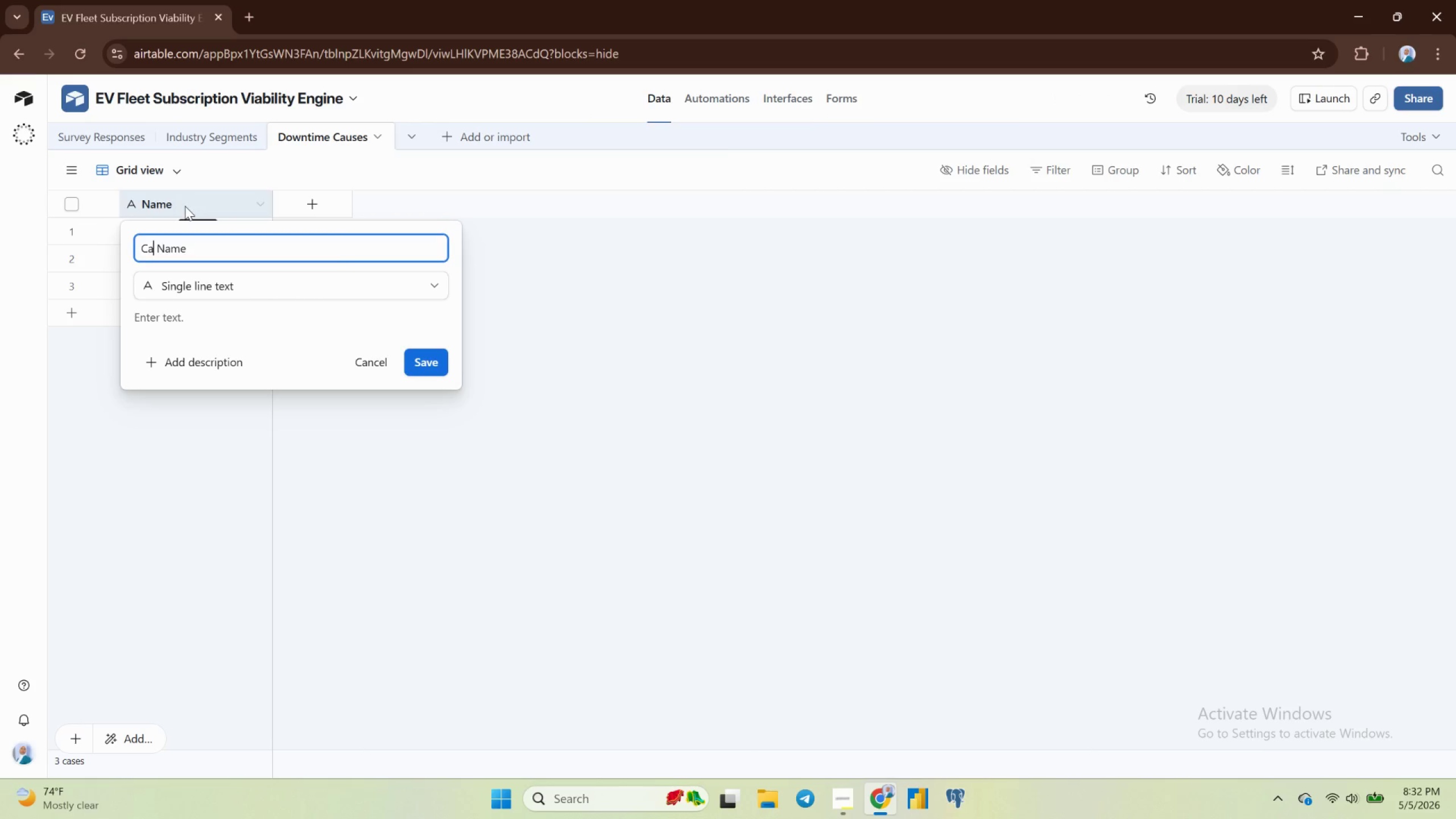 
key(S)
 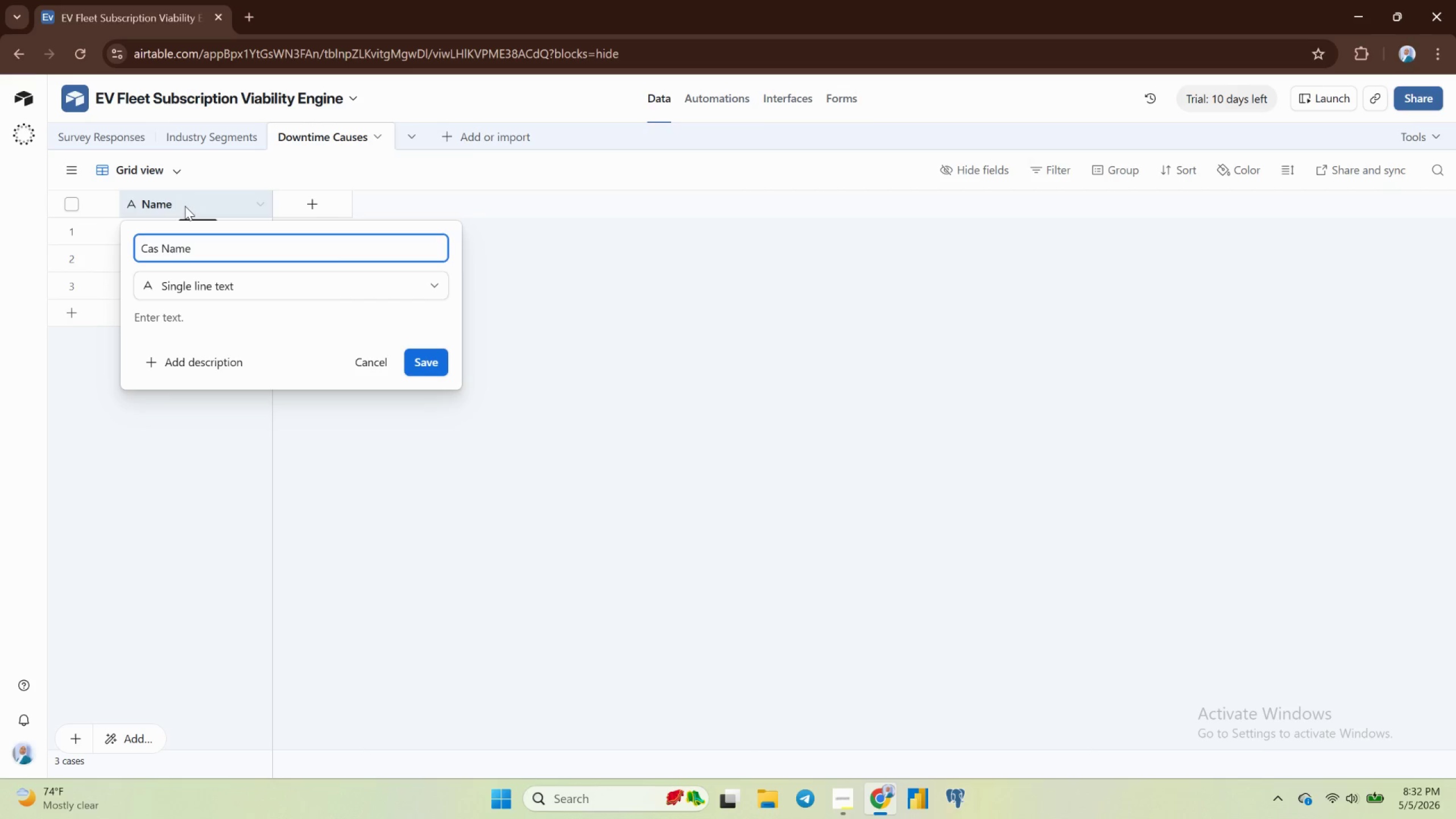 
key(Backspace)
type(use)
 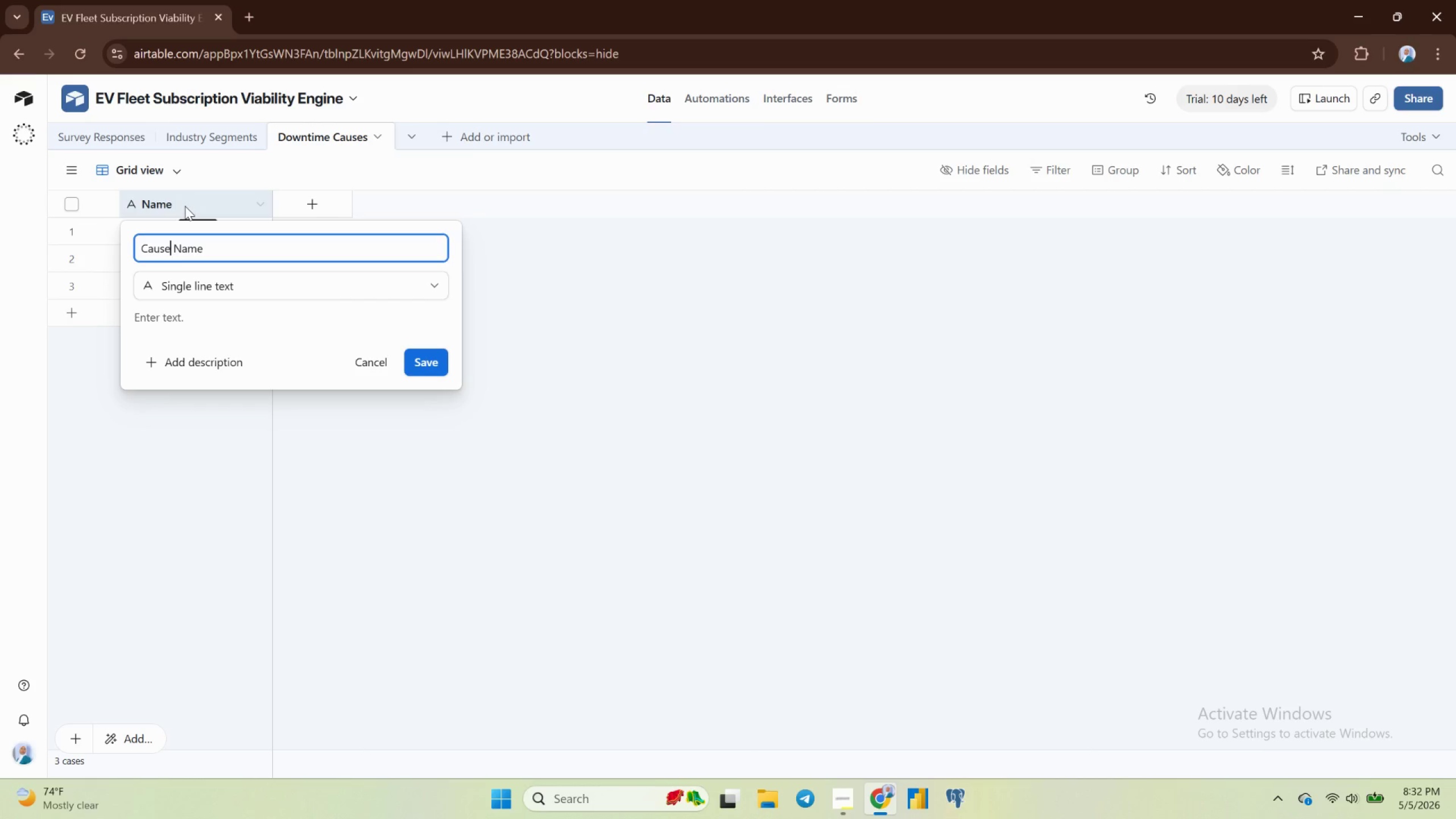 
key(Enter)
 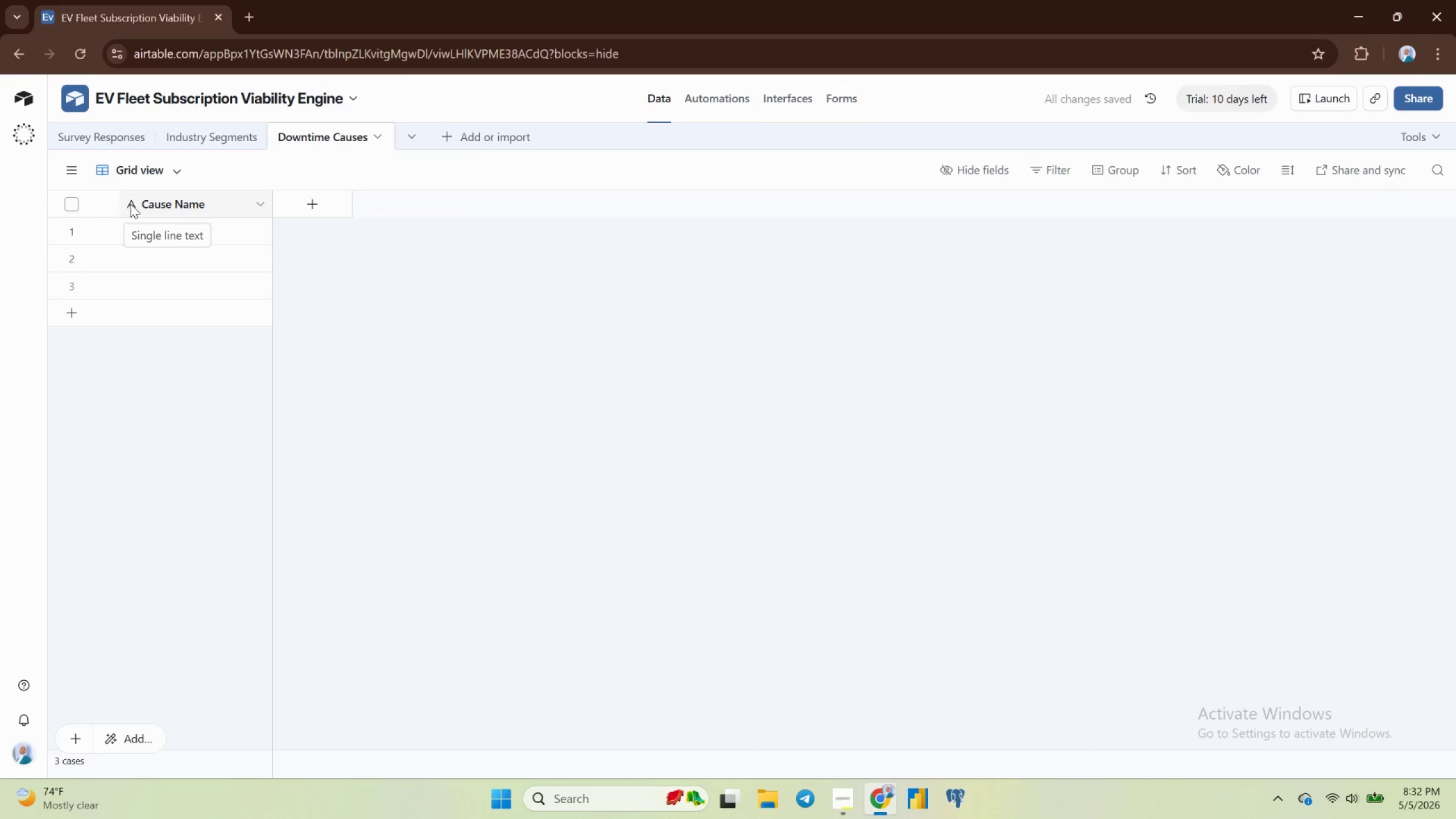 
left_click([314, 198])
 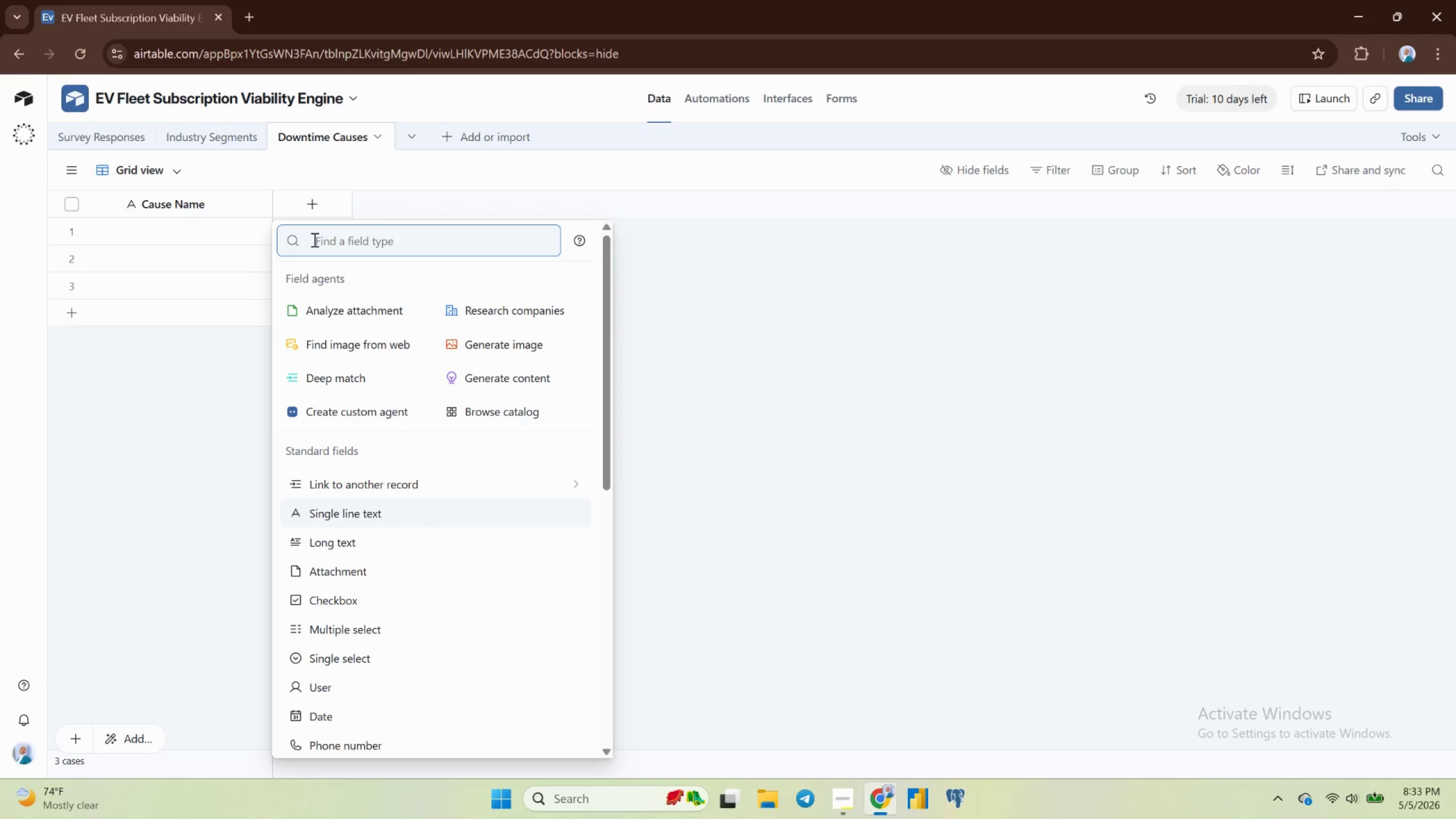 
wait(5.14)
 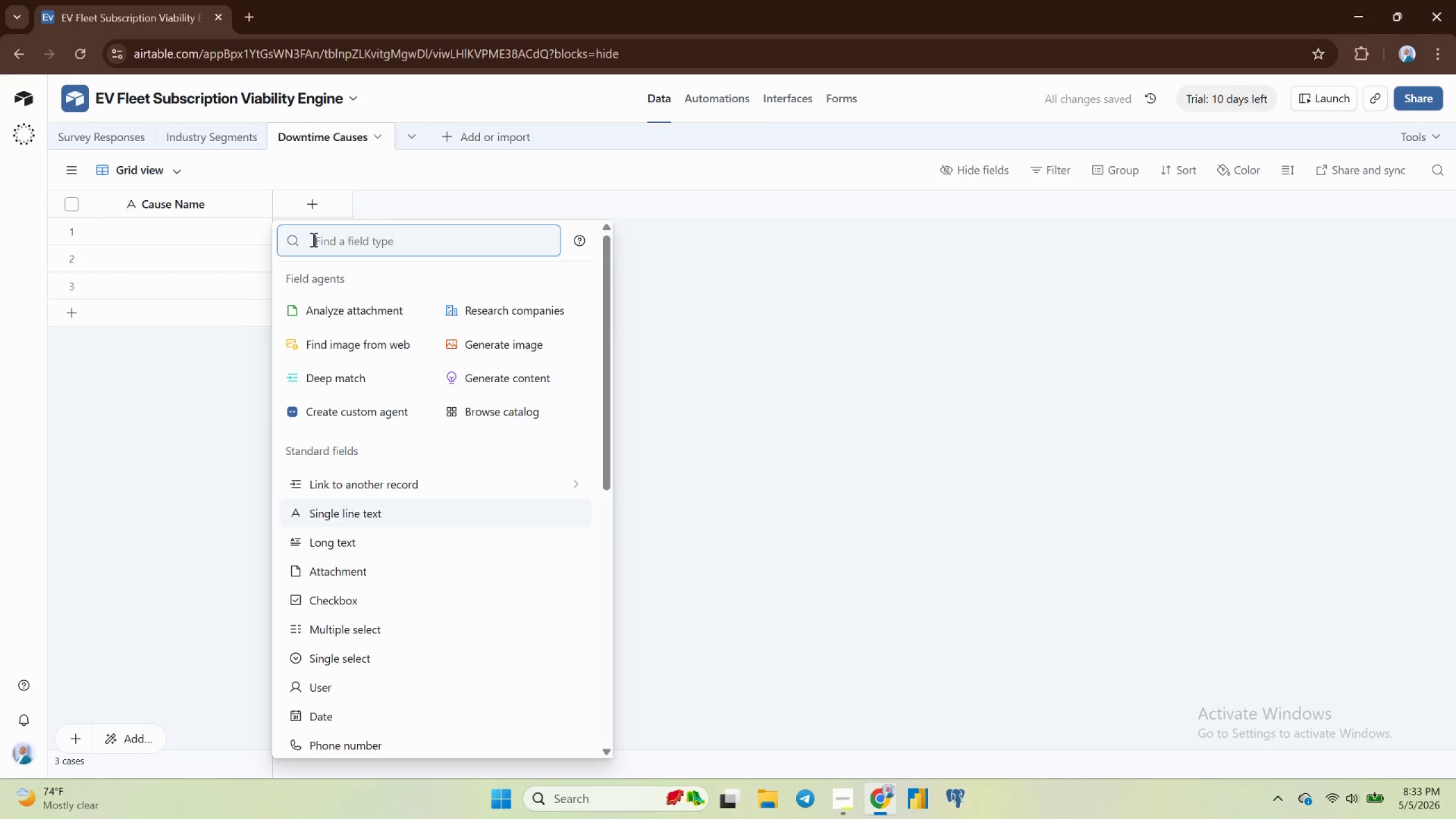 
left_click([326, 482])
 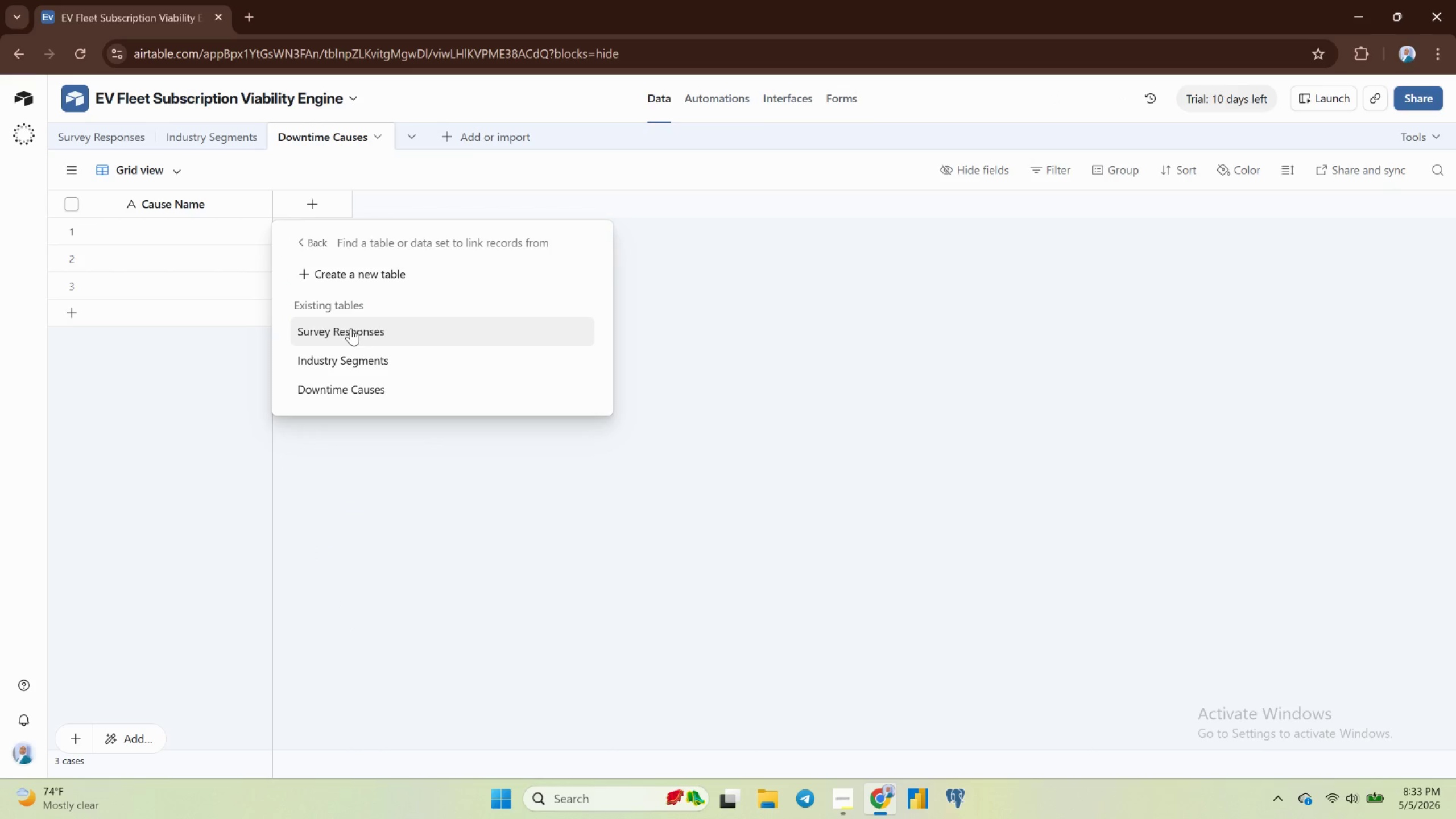 
left_click([351, 328])
 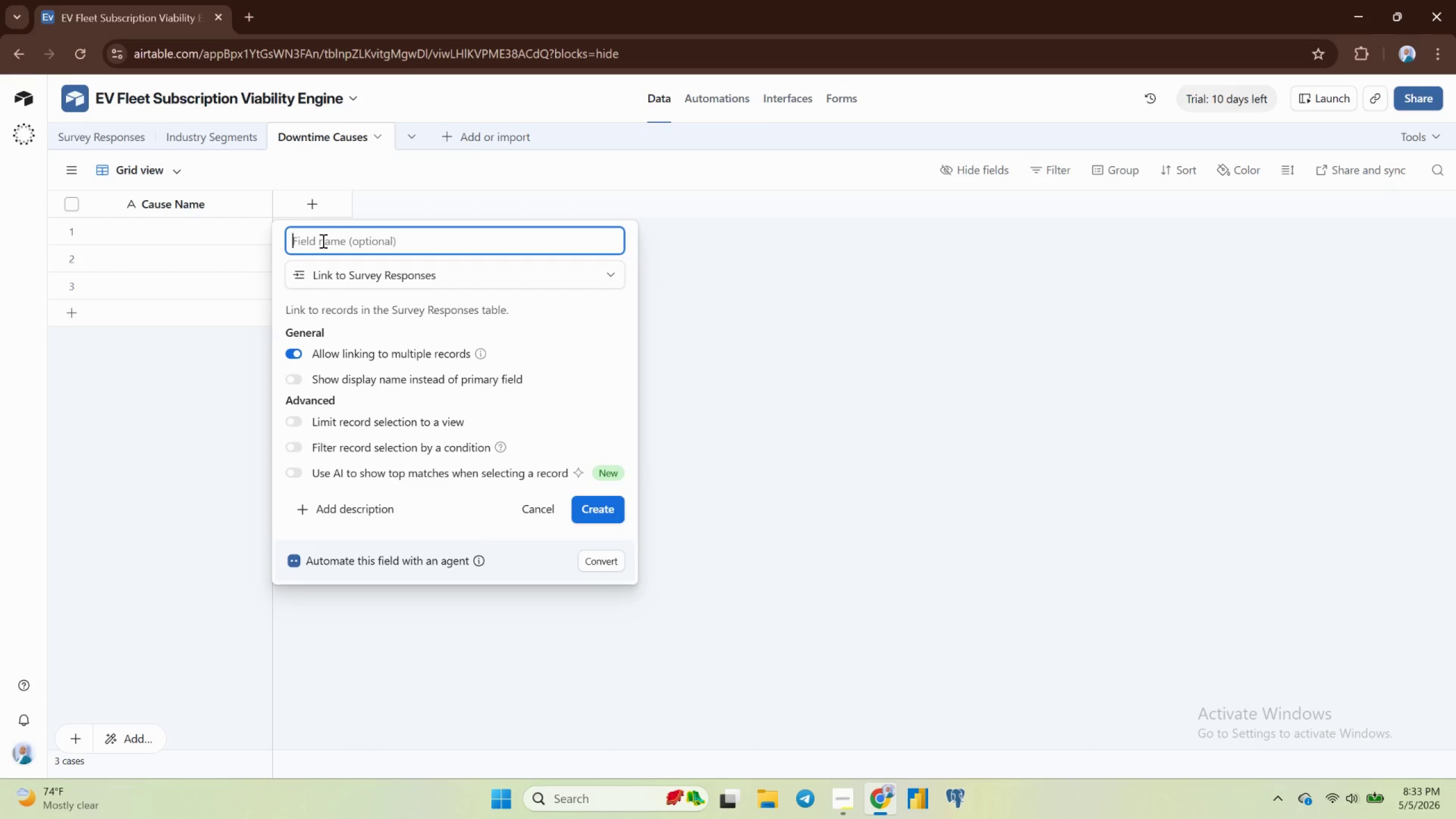 
type(Responses)
 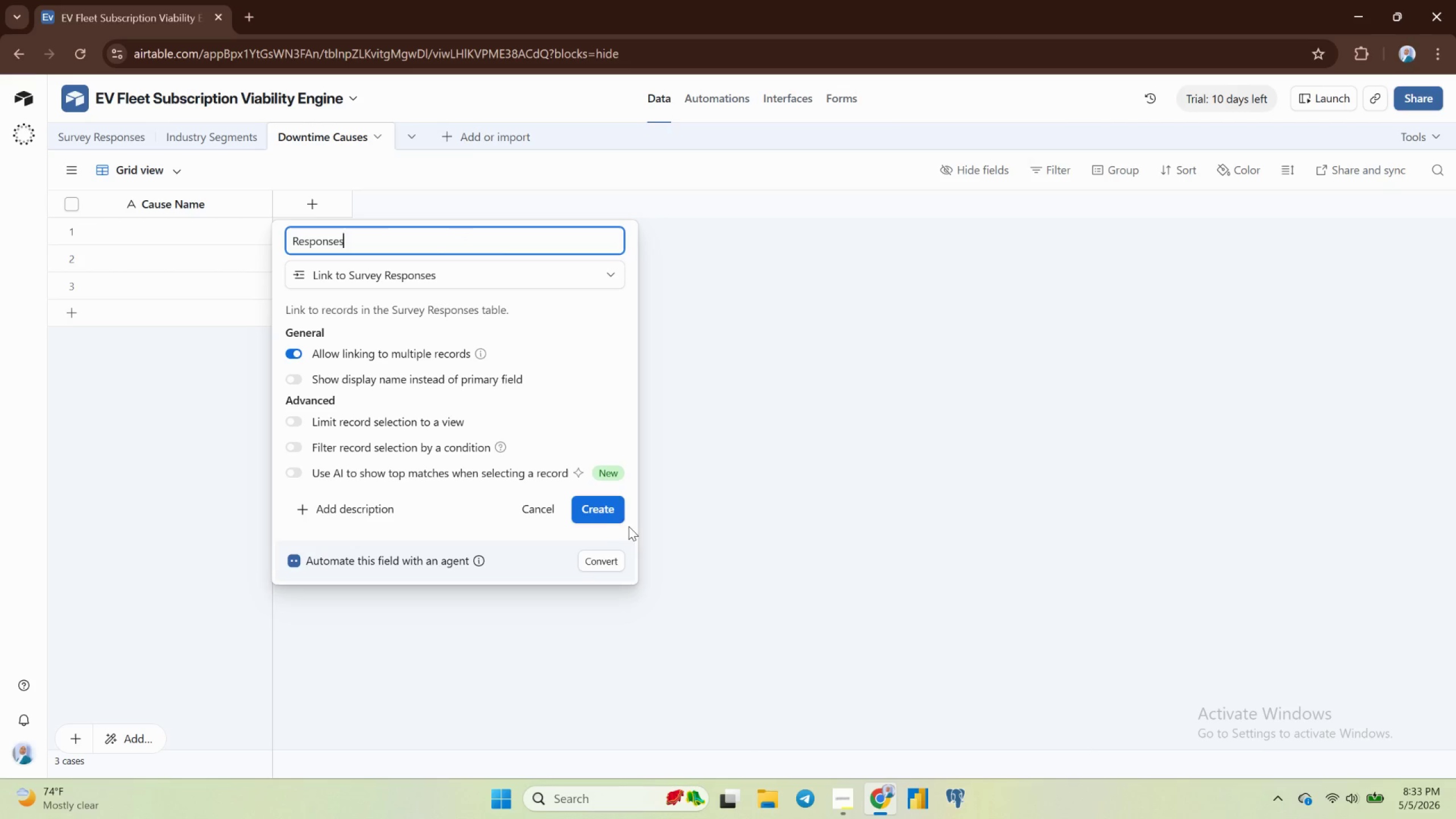 
left_click([286, 350])
 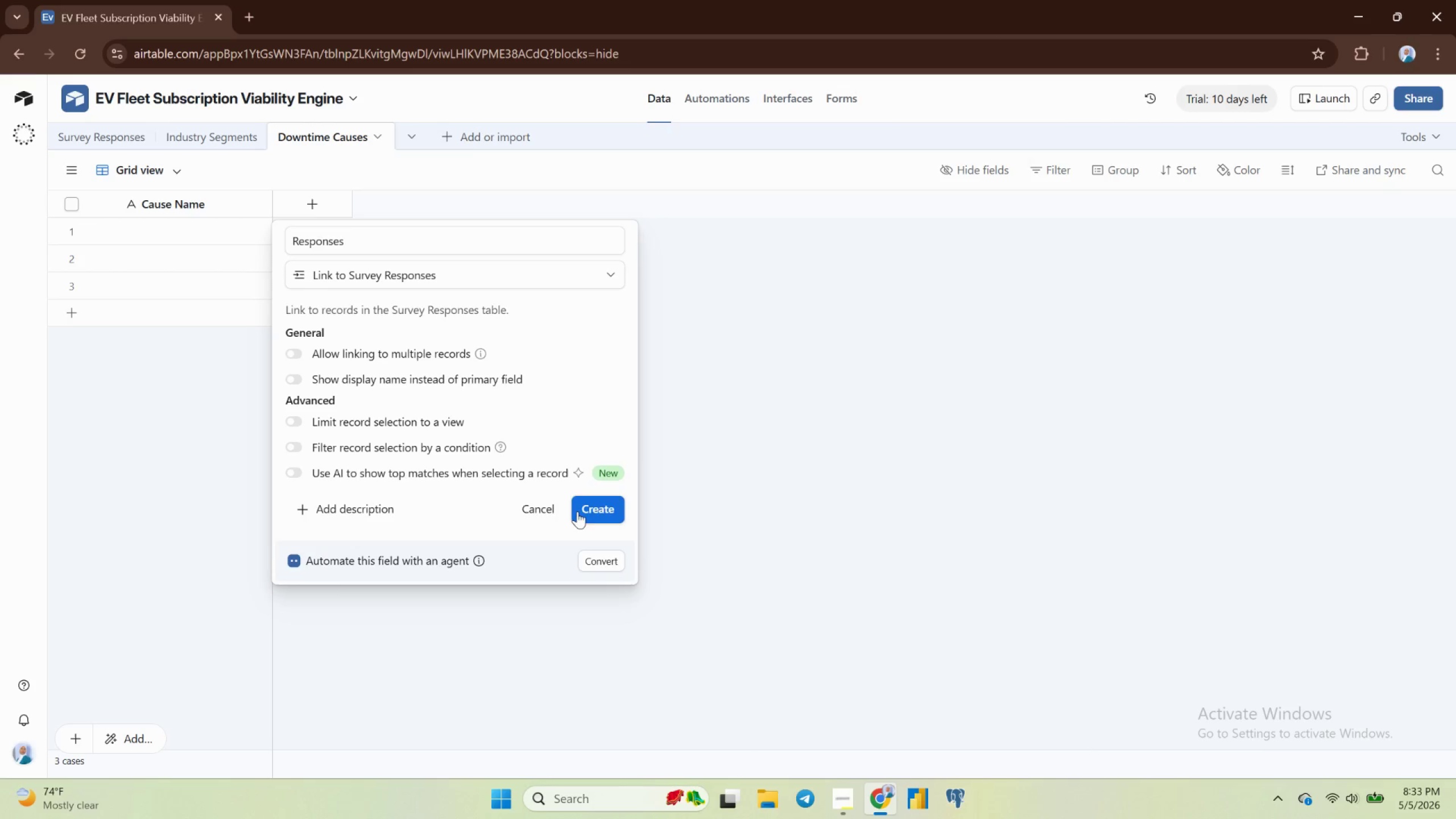 
left_click([597, 503])
 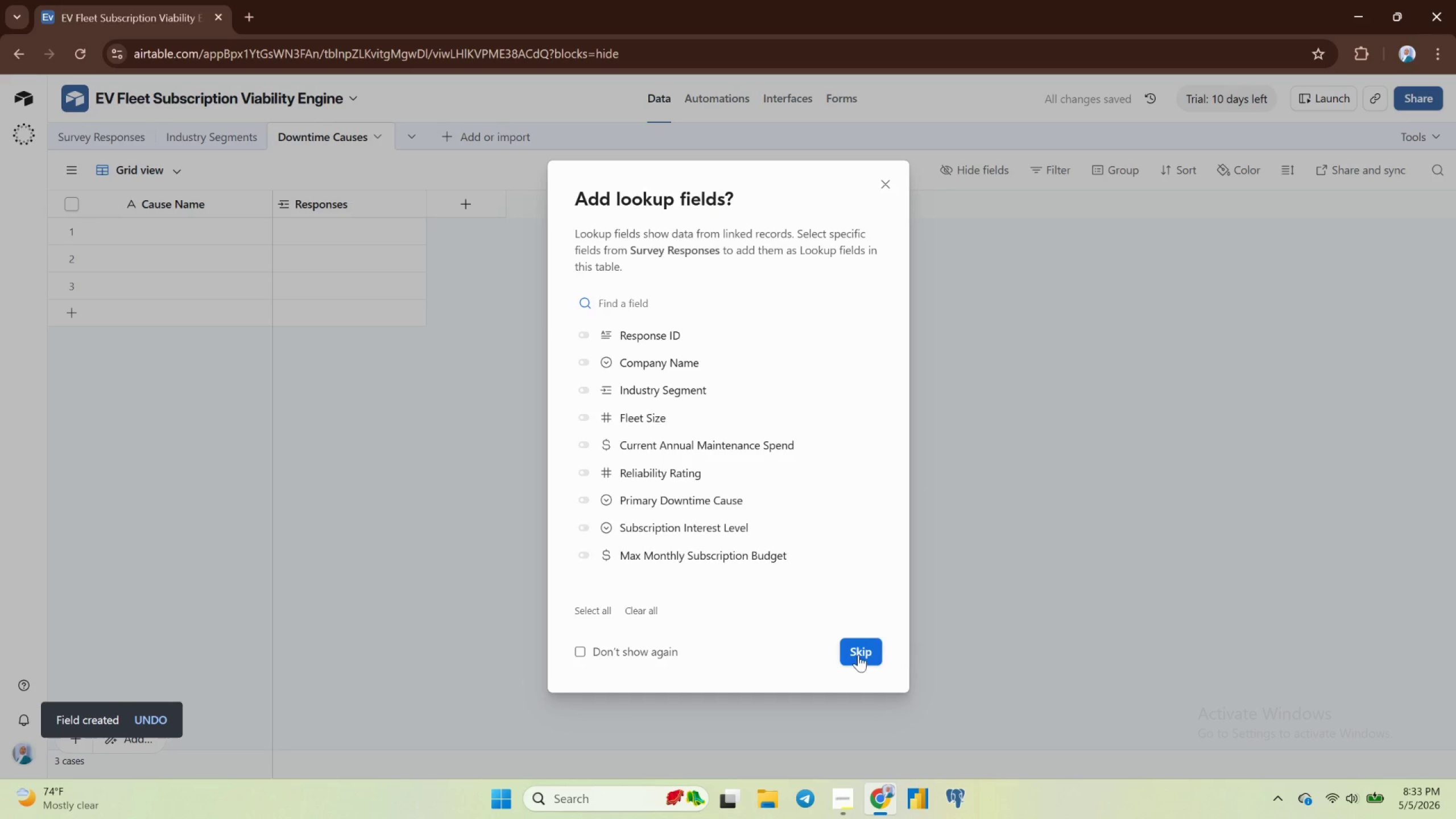 
wait(7.27)
 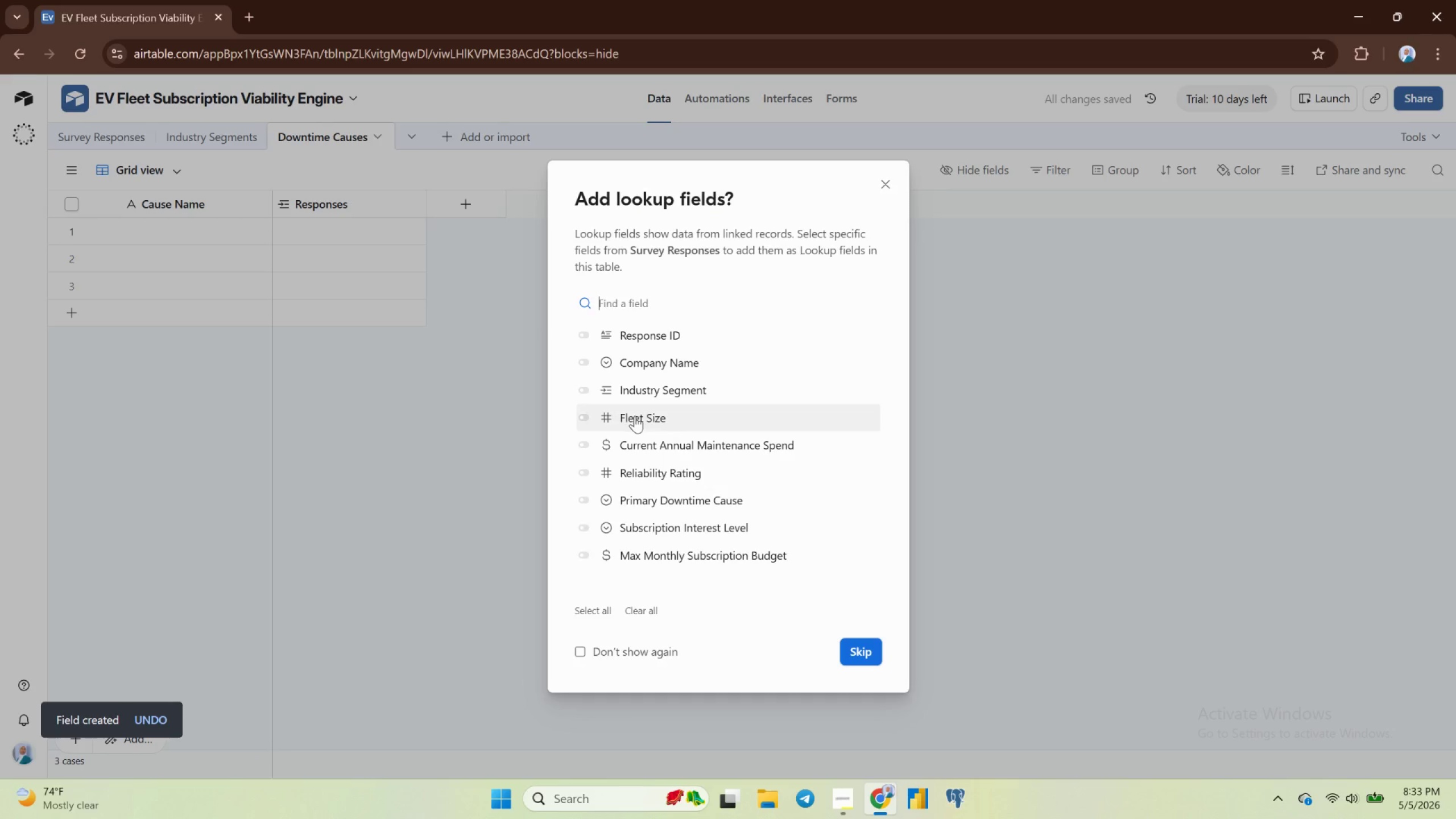 
left_click([470, 201])
 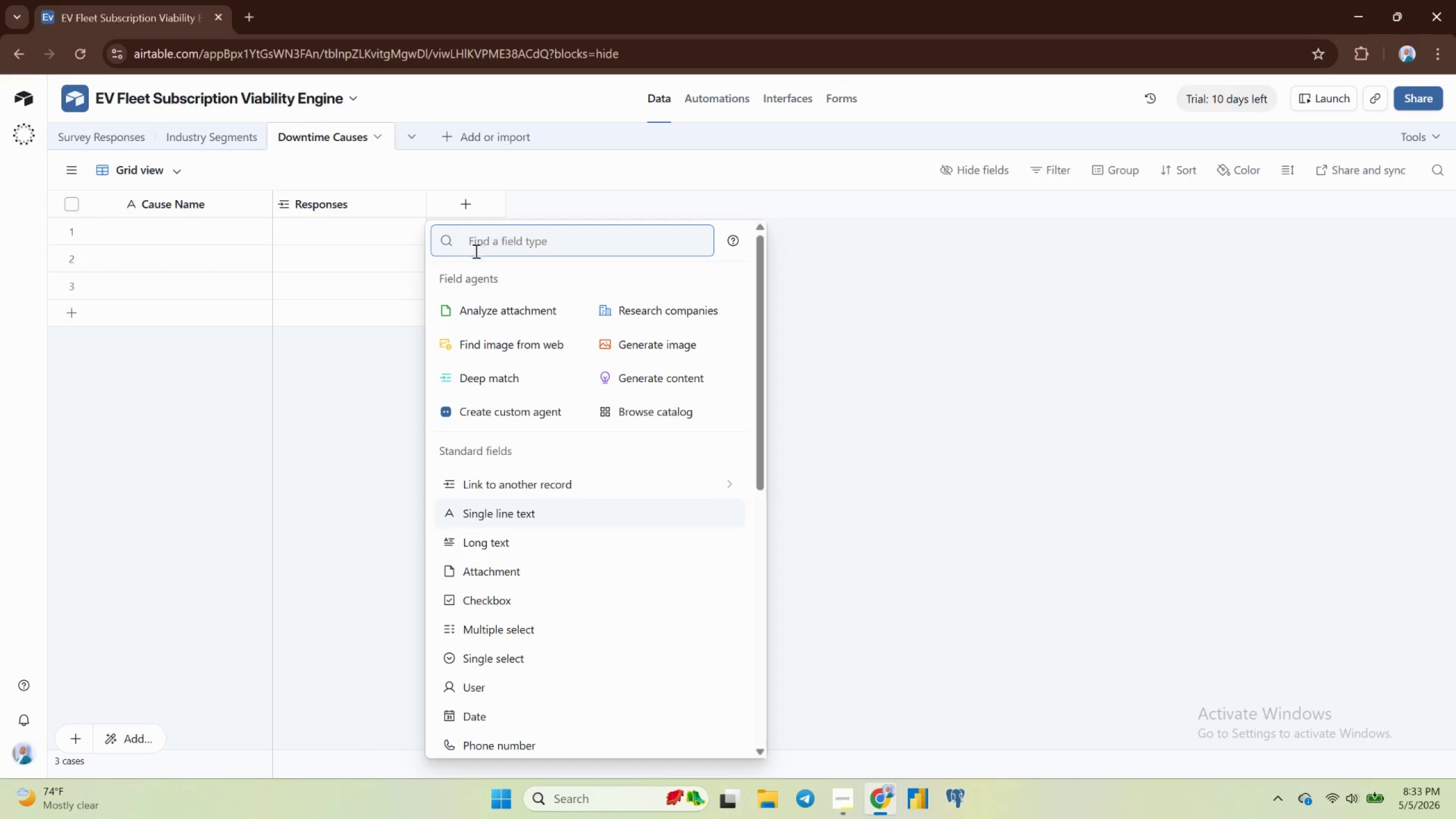 
scroll: coordinate [512, 572], scroll_direction: down, amount: 5.0
 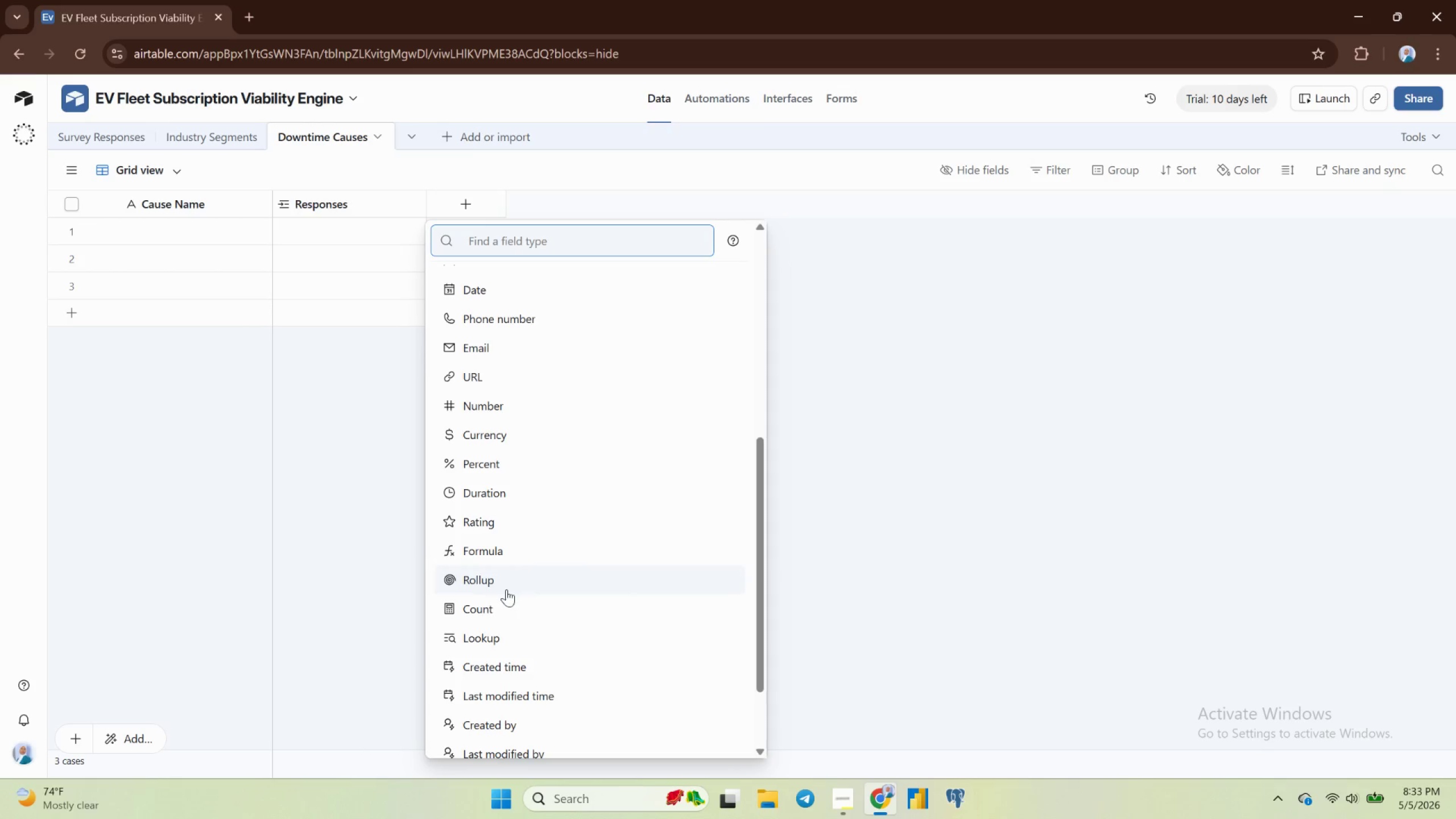 
left_click([487, 583])
 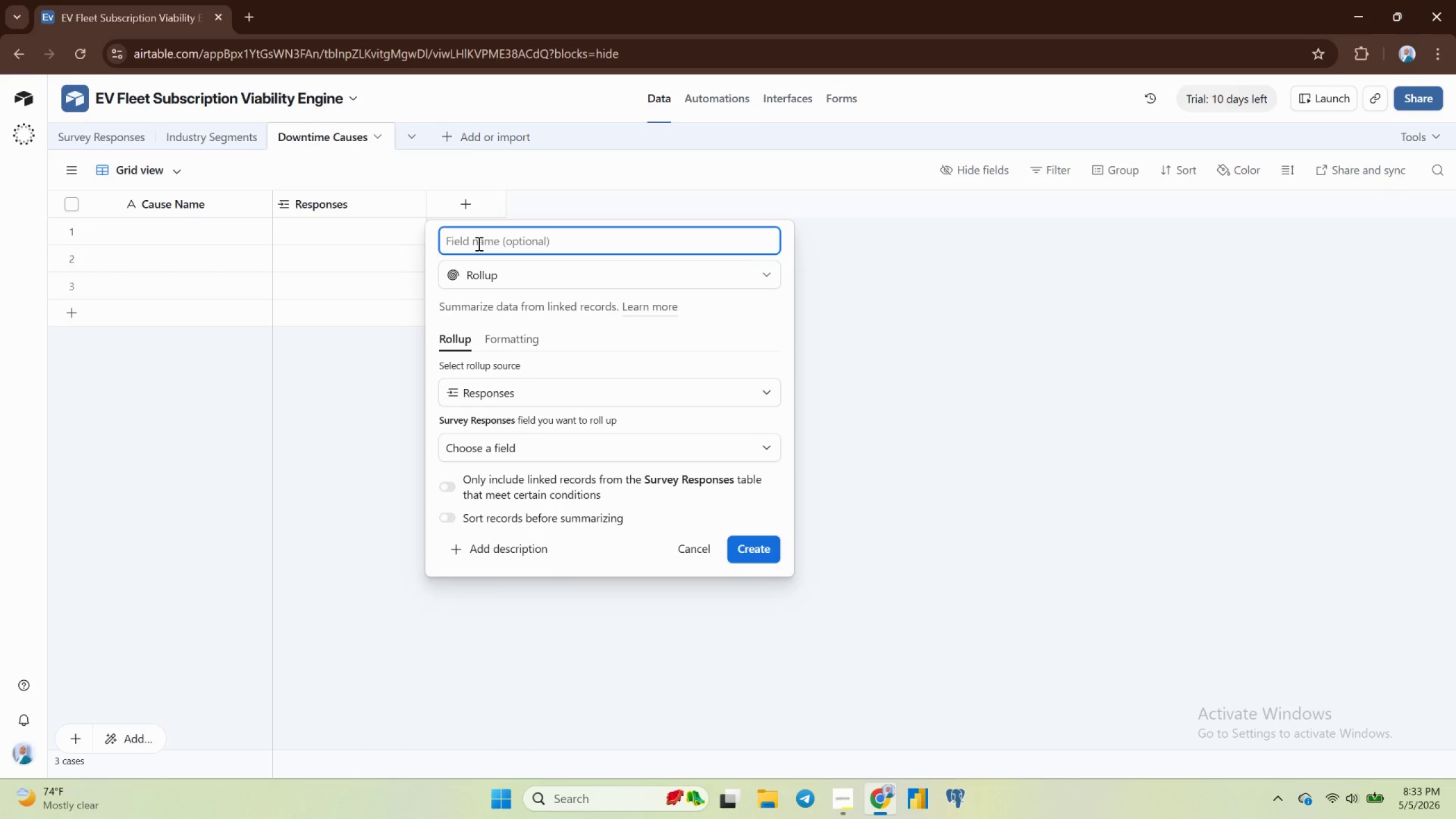 
type(Avg Budget)
 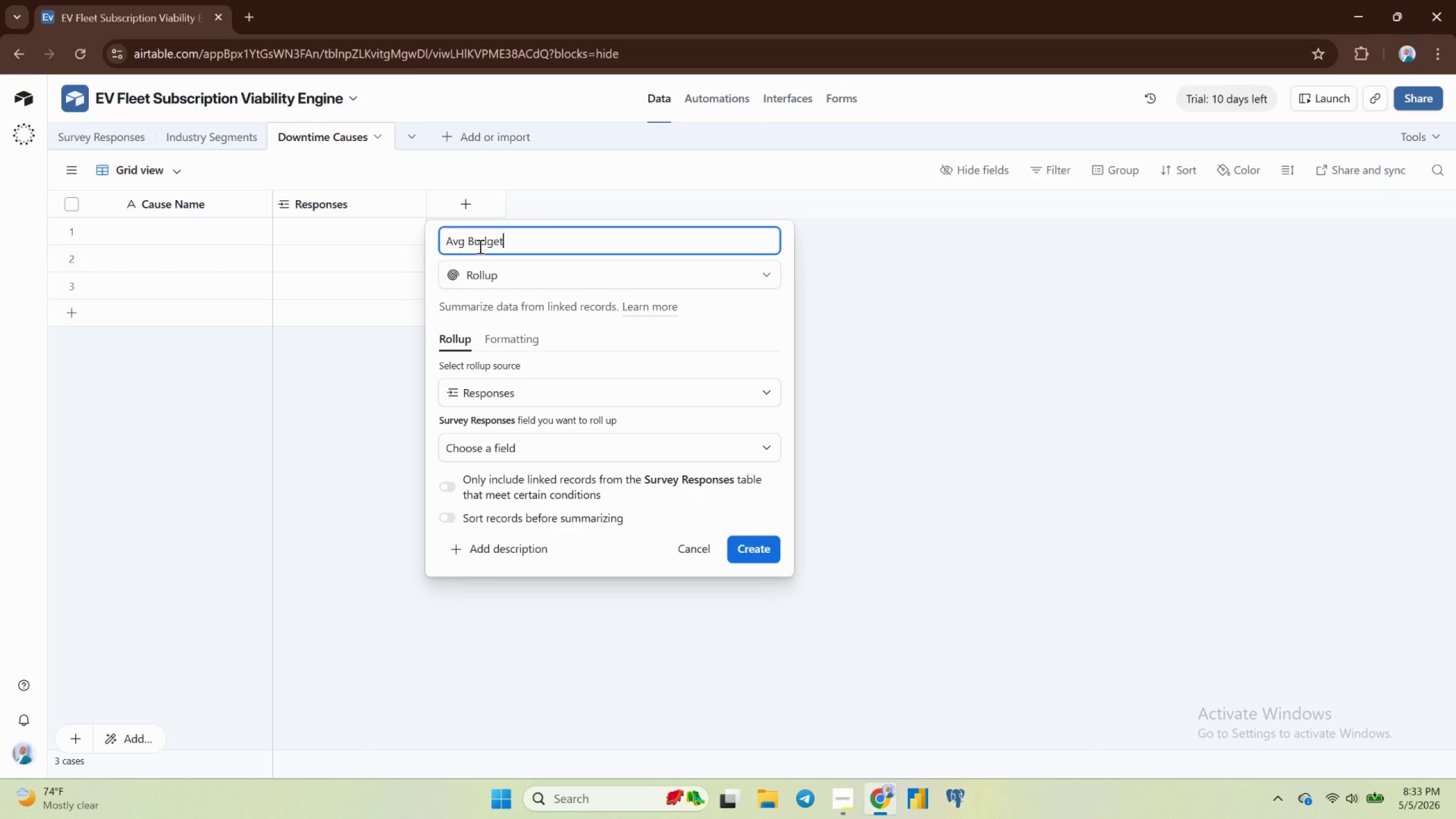 
wait(8.35)
 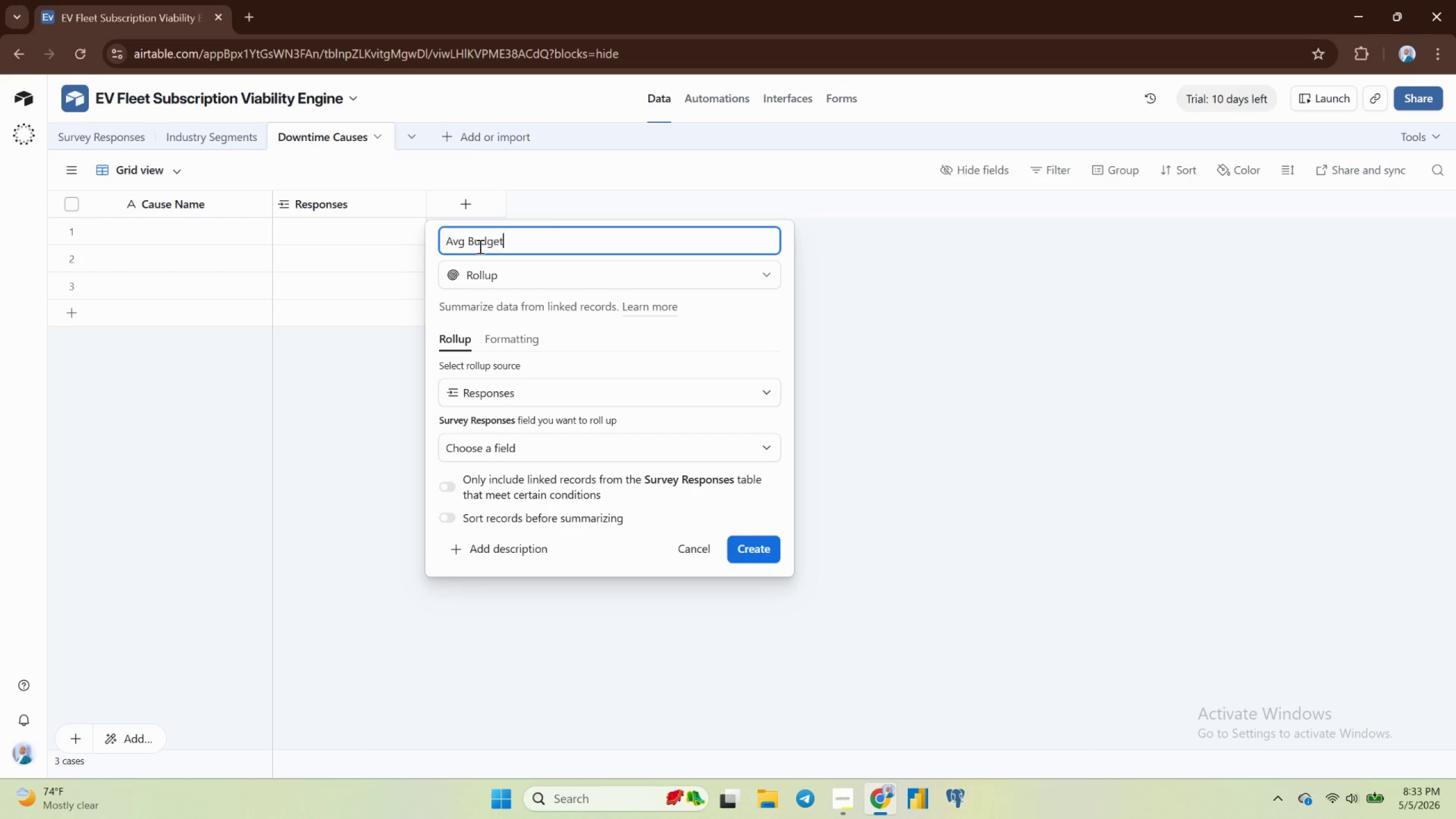 
left_click([528, 387])
 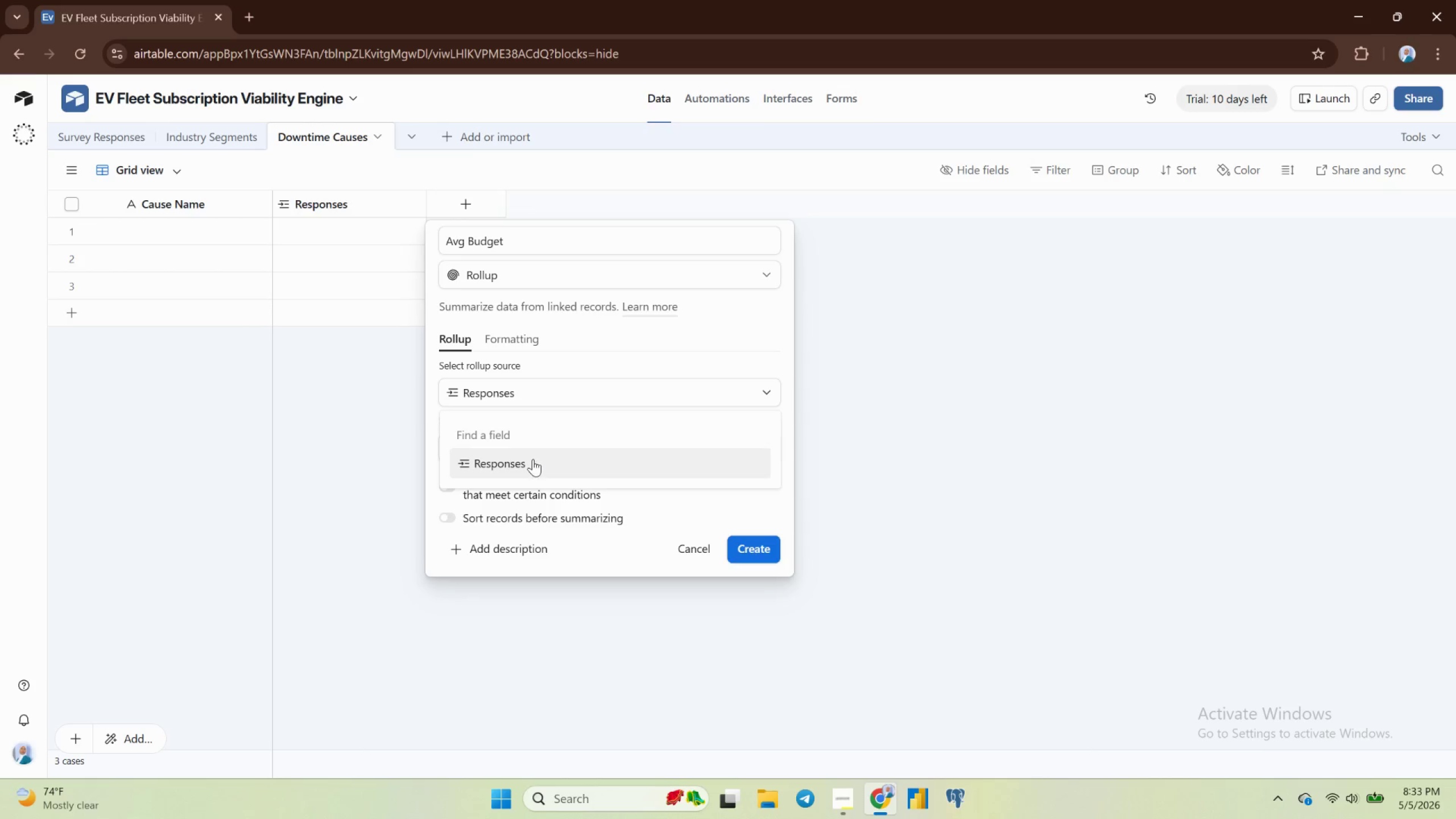 
left_click([531, 460])
 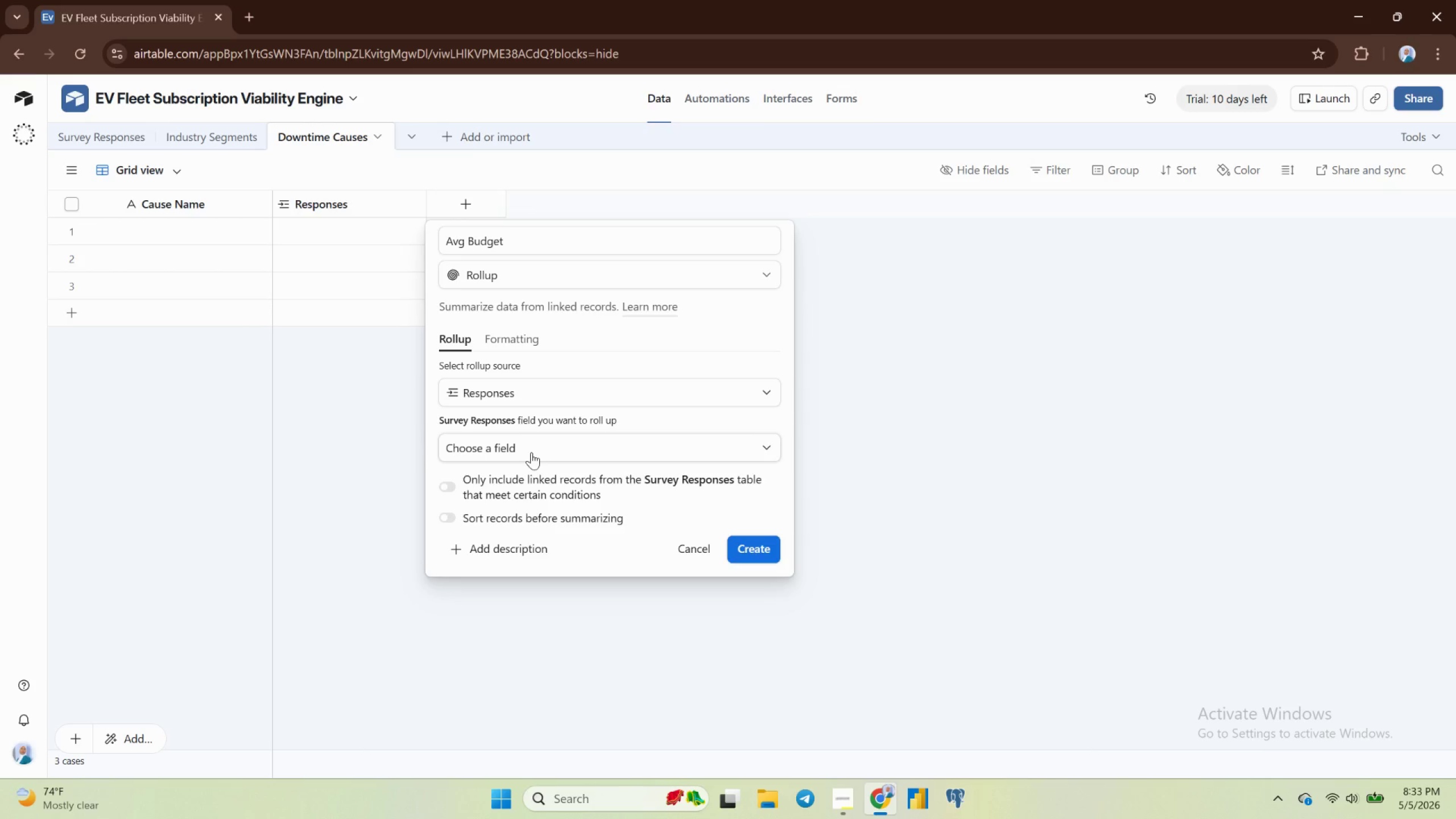 
left_click([532, 443])